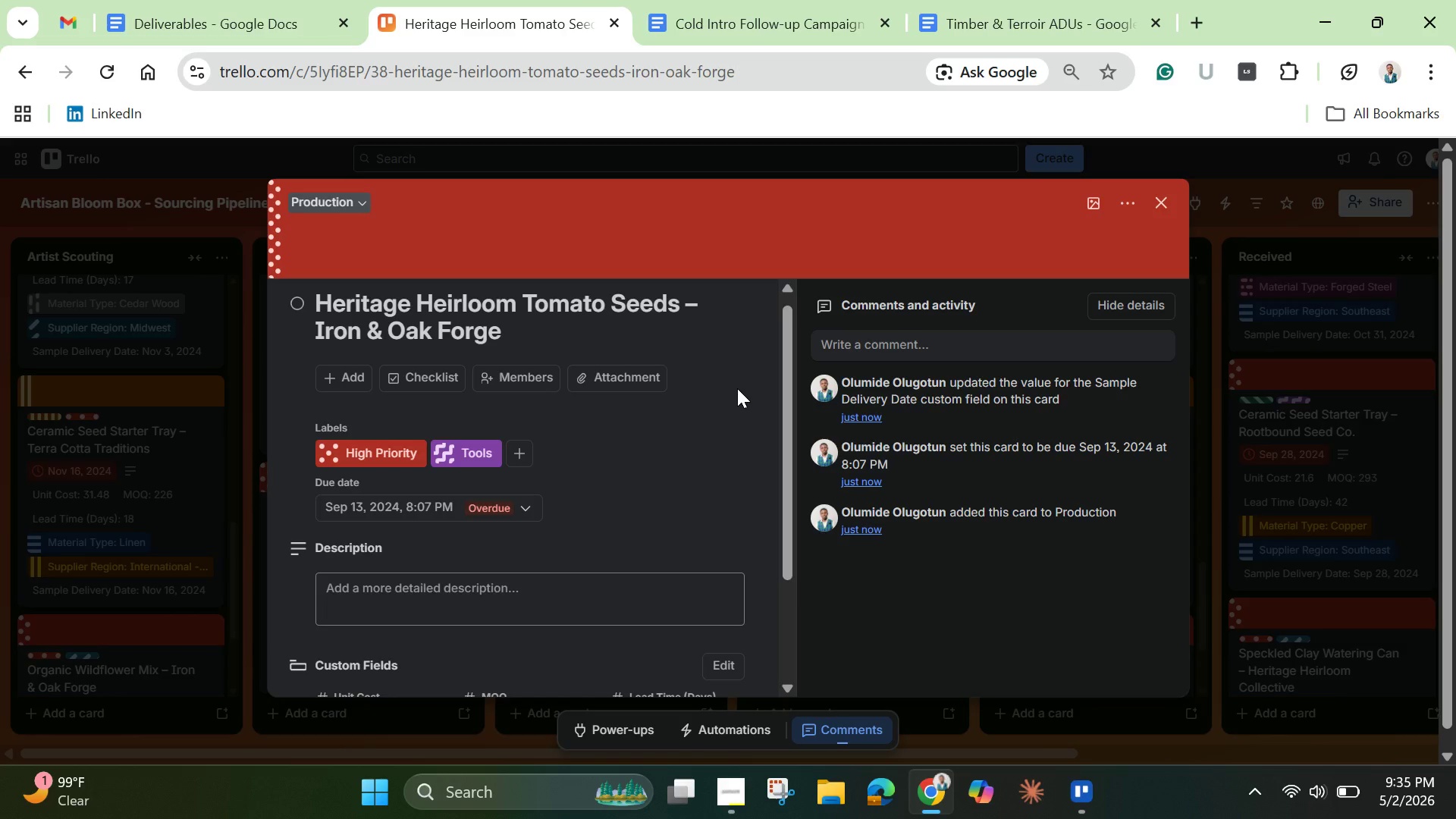 
left_click_drag(start_coordinate=[785, 415], to_coordinate=[774, 383])
 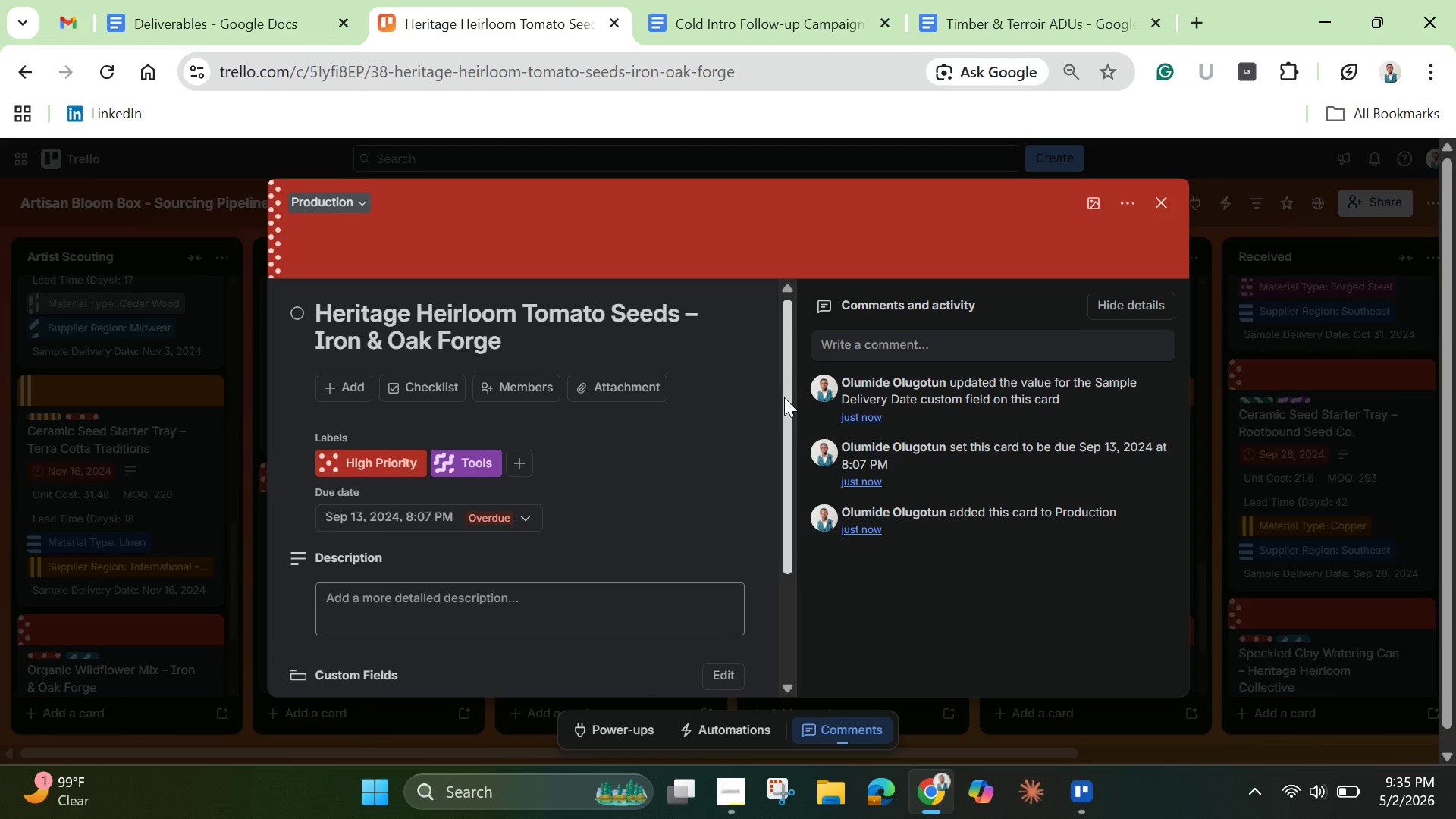 
left_click_drag(start_coordinate=[784, 397], to_coordinate=[789, 550])
 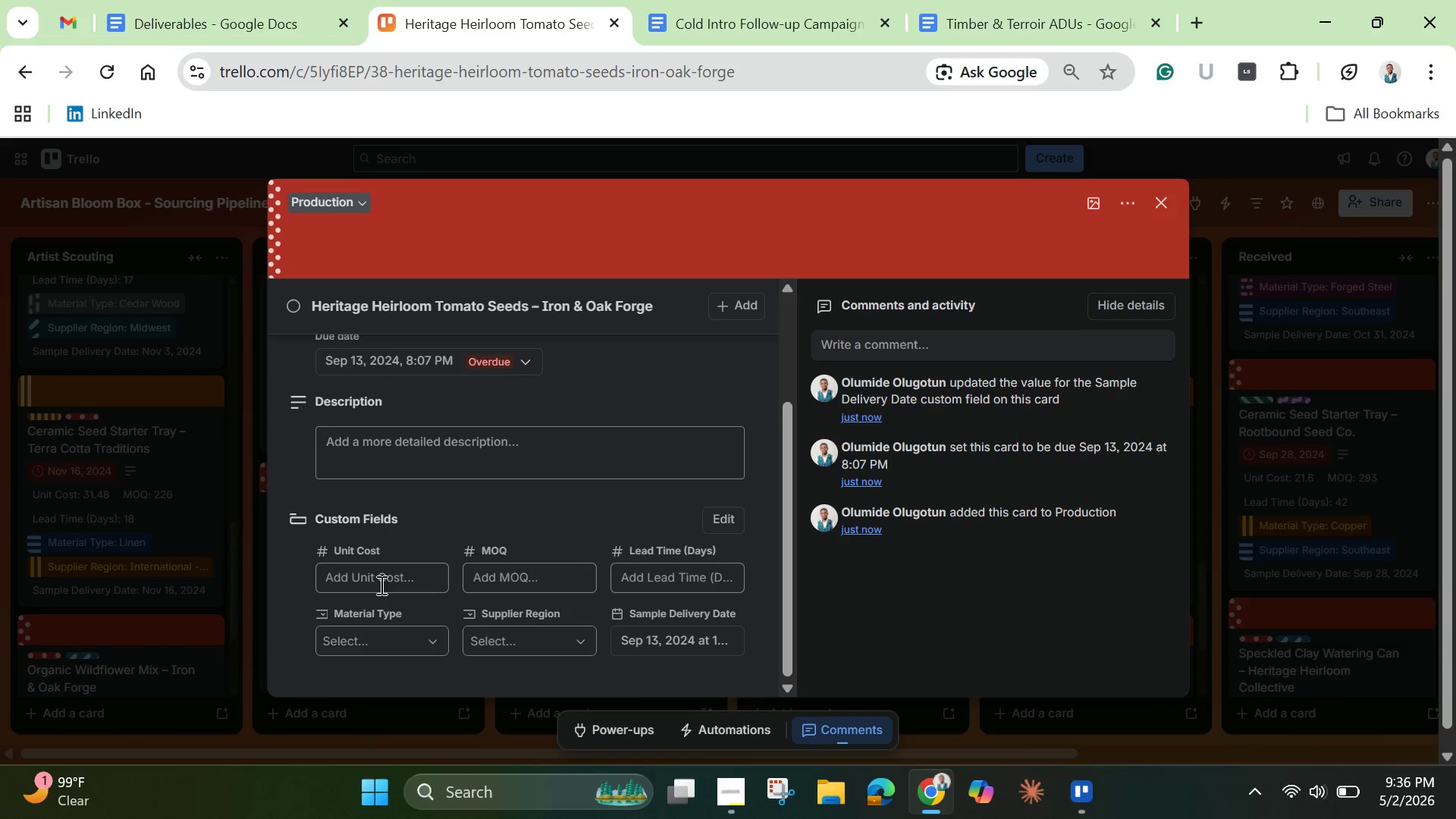 
left_click([377, 579])
 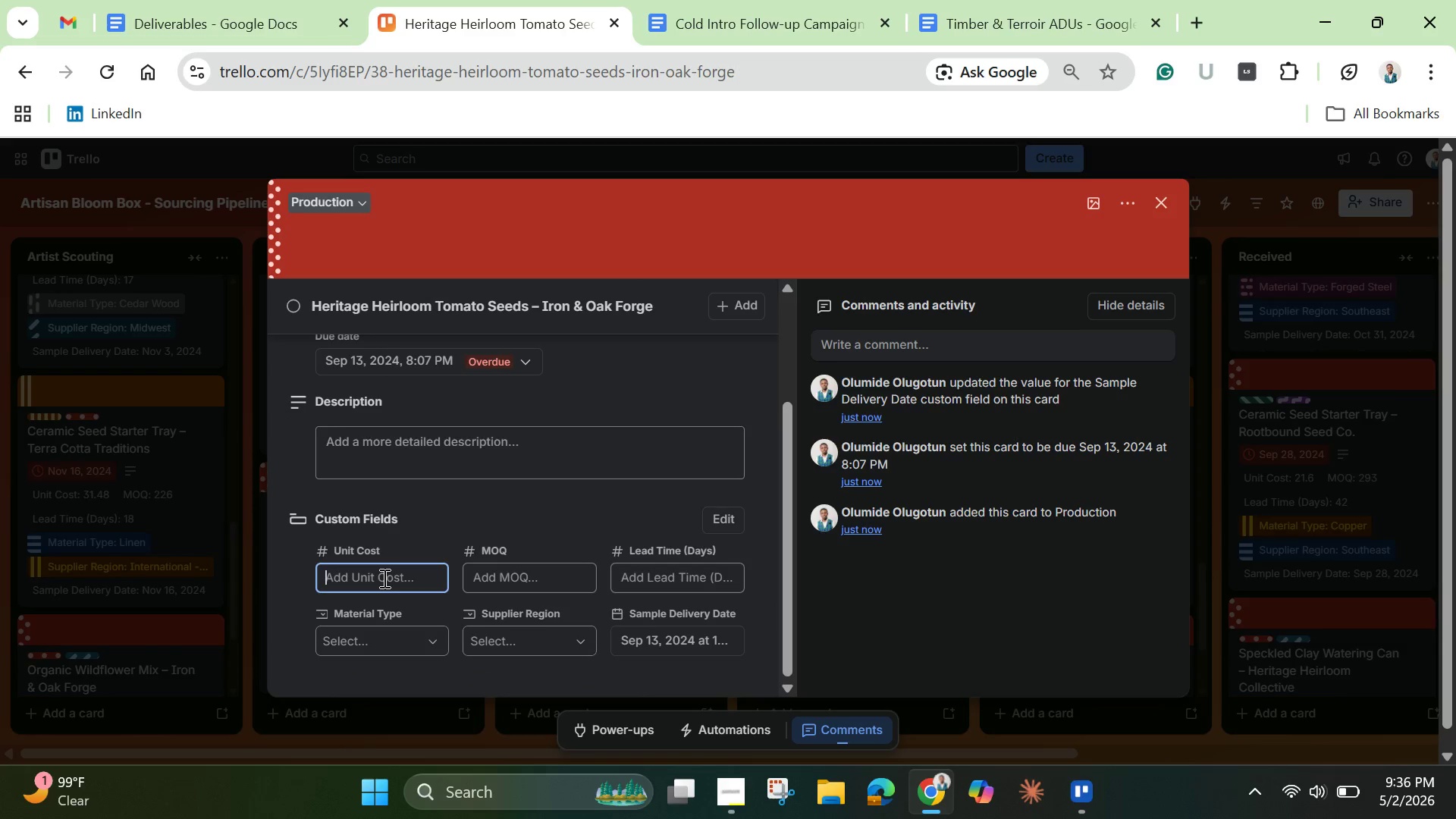 
key(4)
 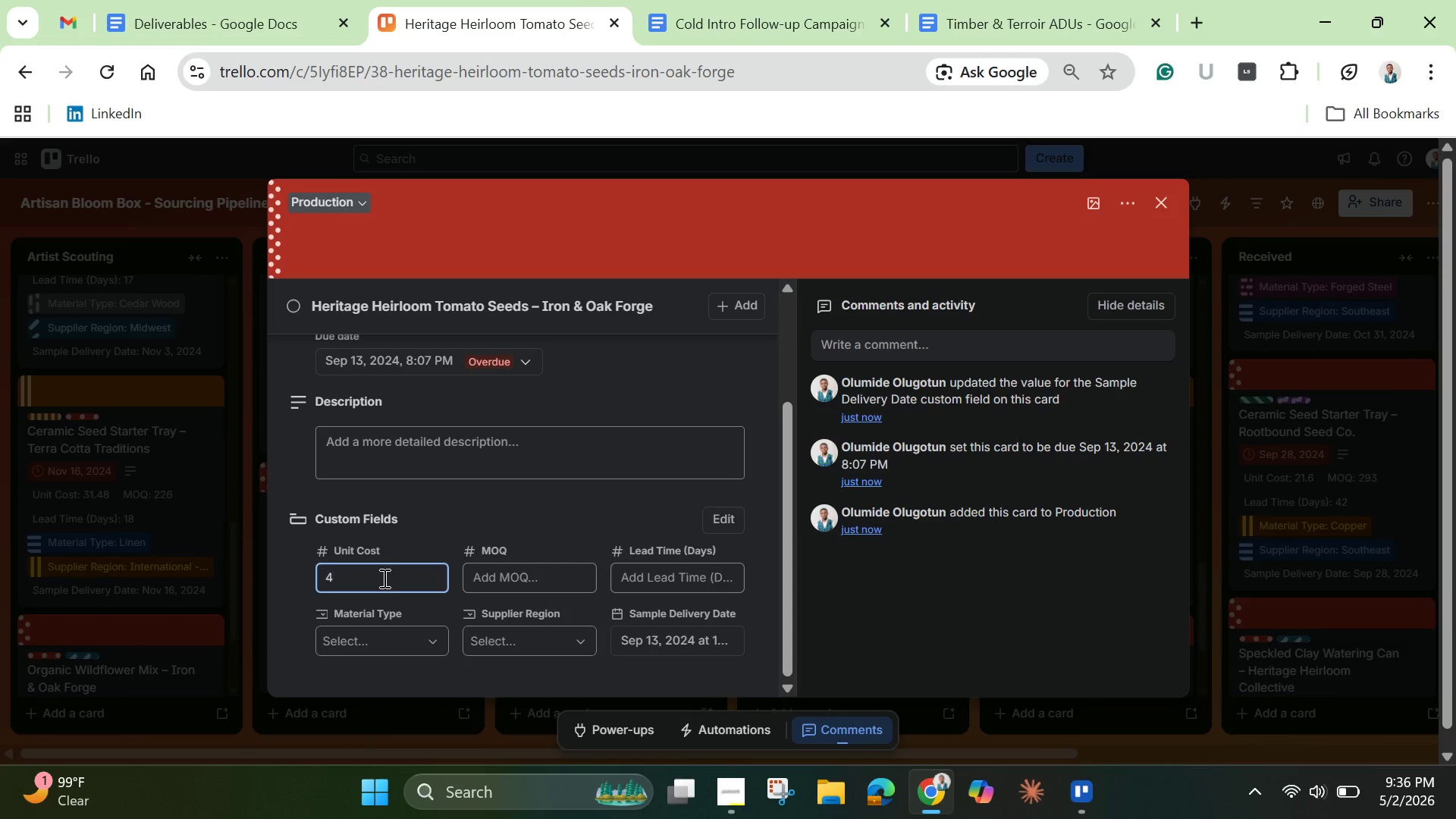 
type(6.74)
 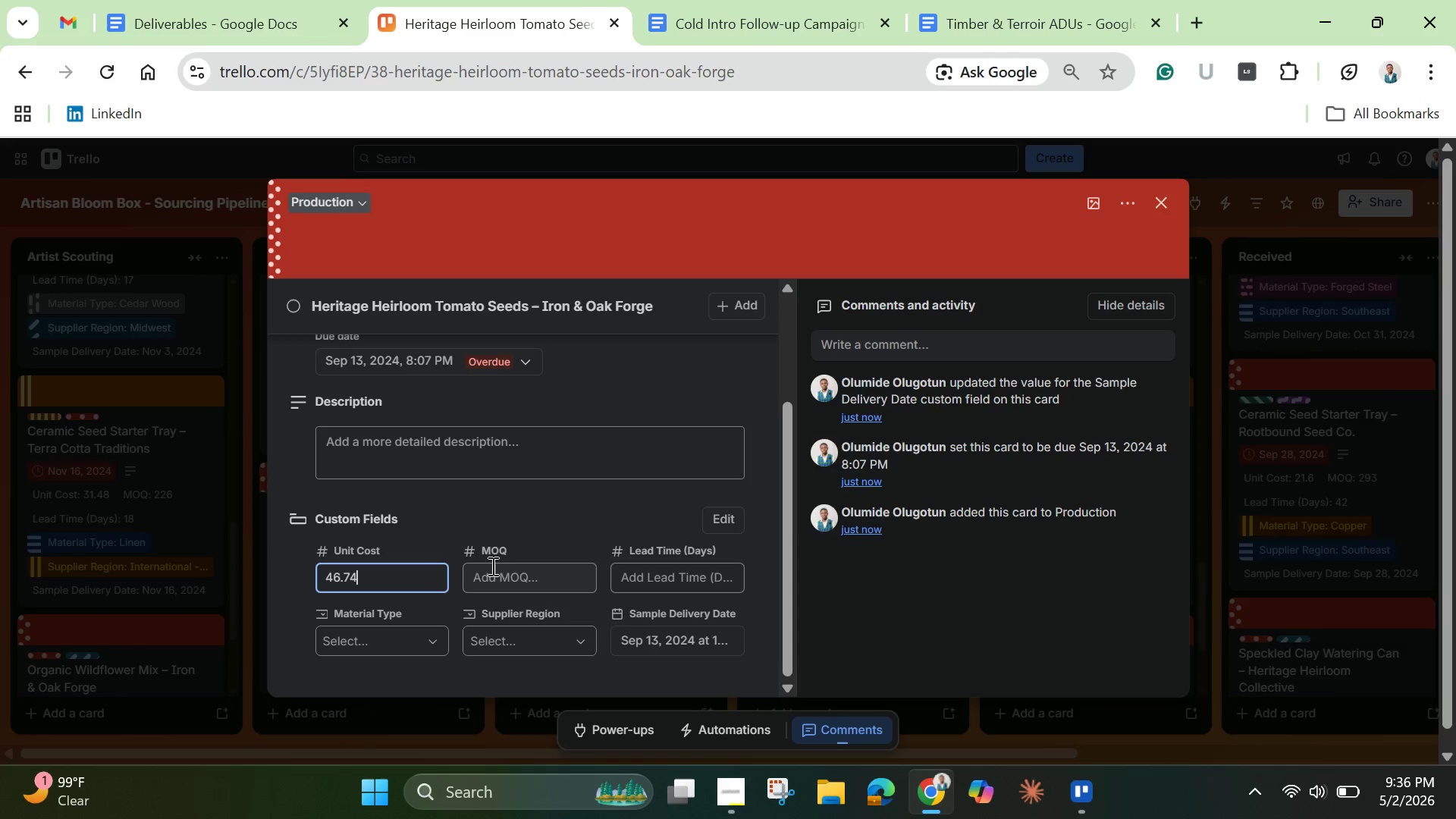 
left_click([507, 574])
 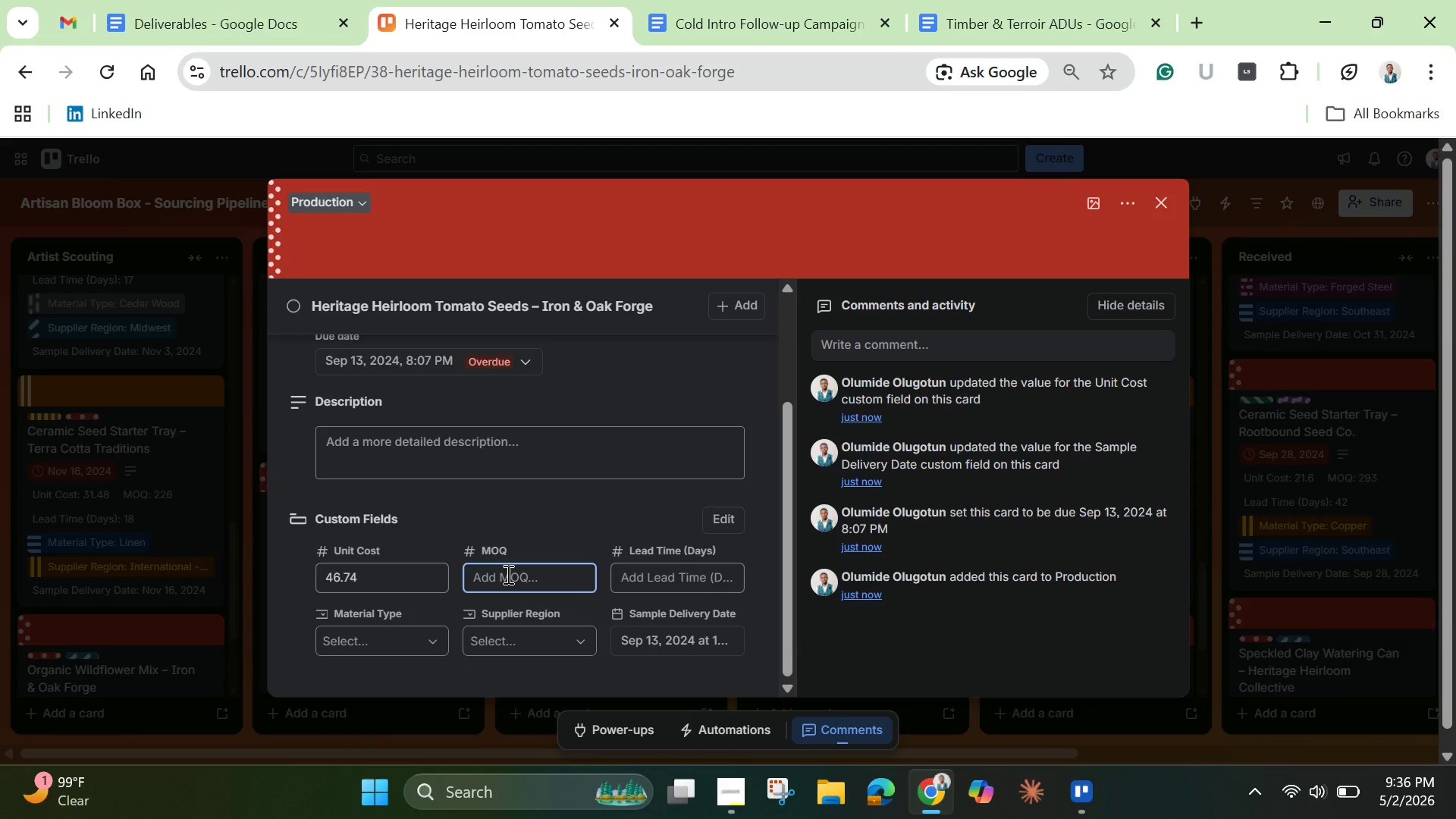 
type(458)
 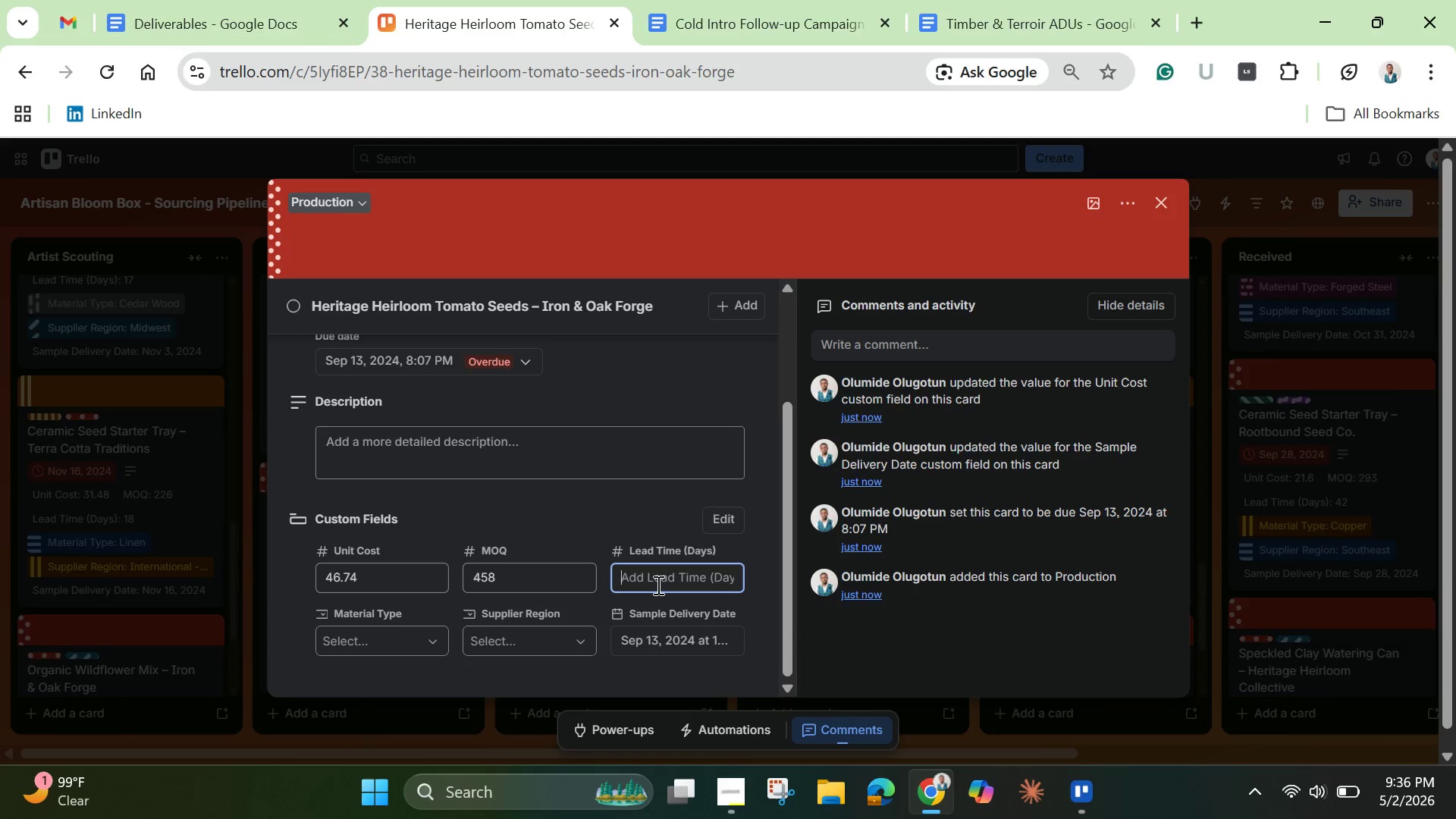 
type(39)
 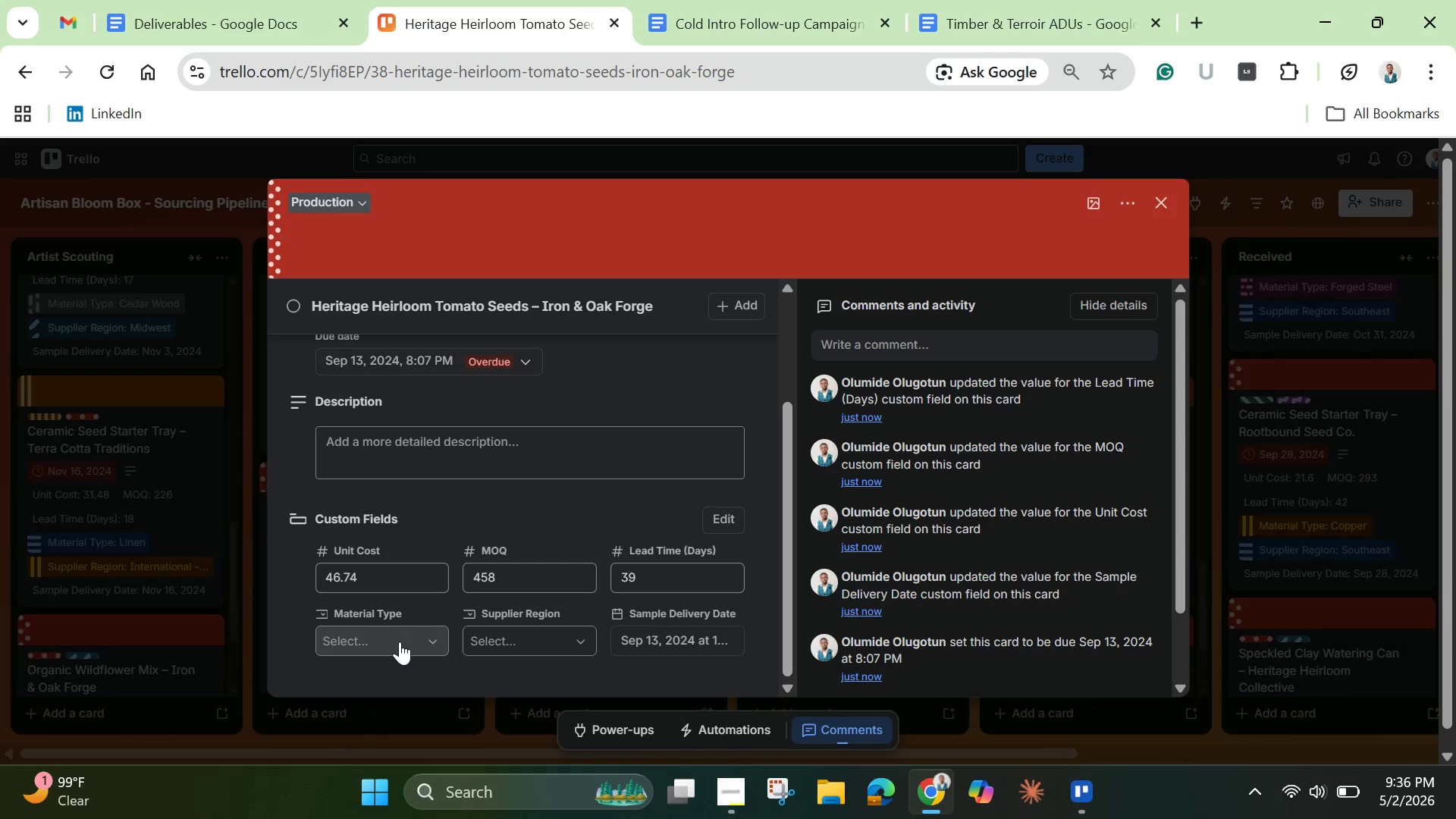 
wait(5.66)
 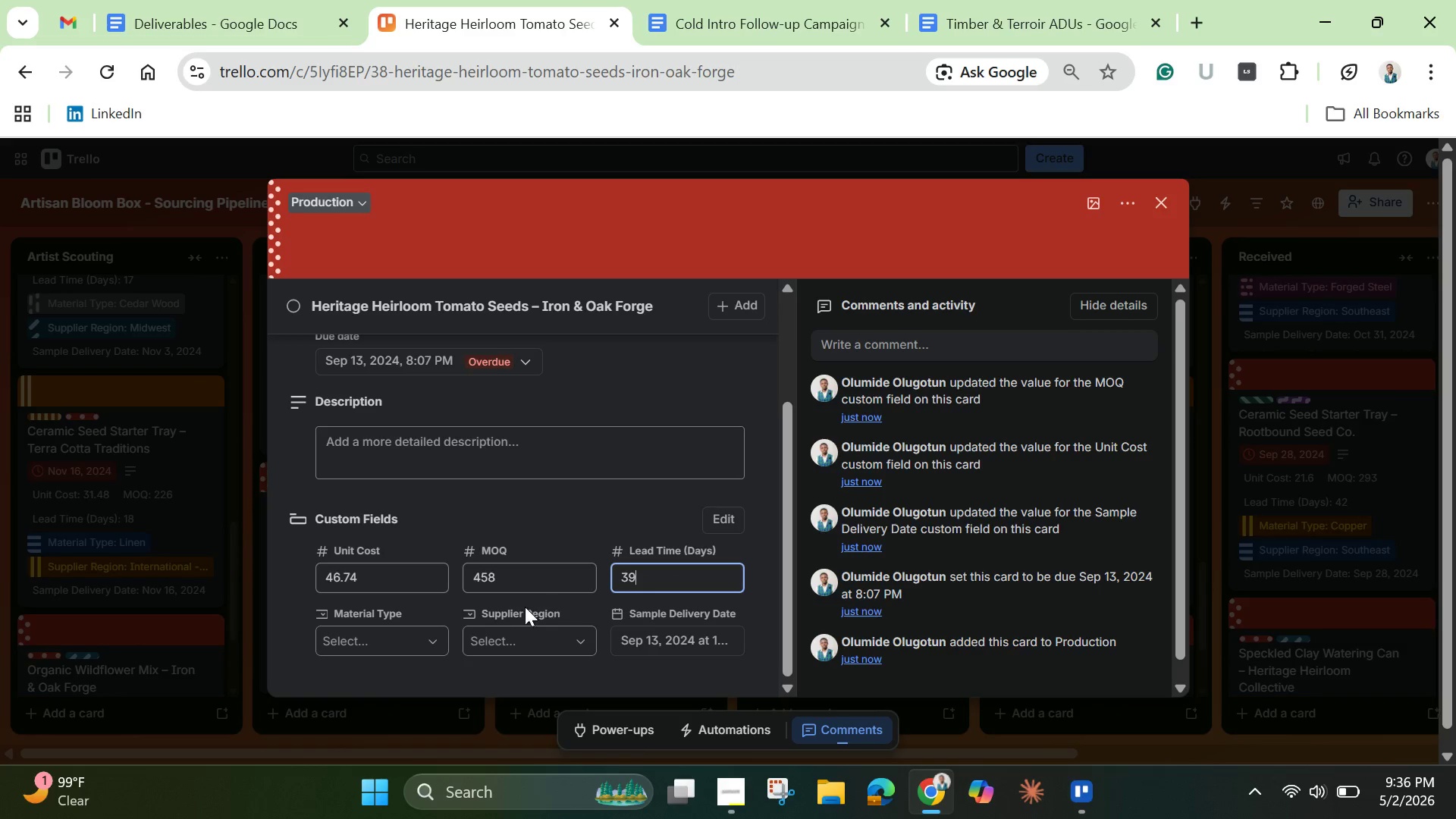 
left_click([398, 642])
 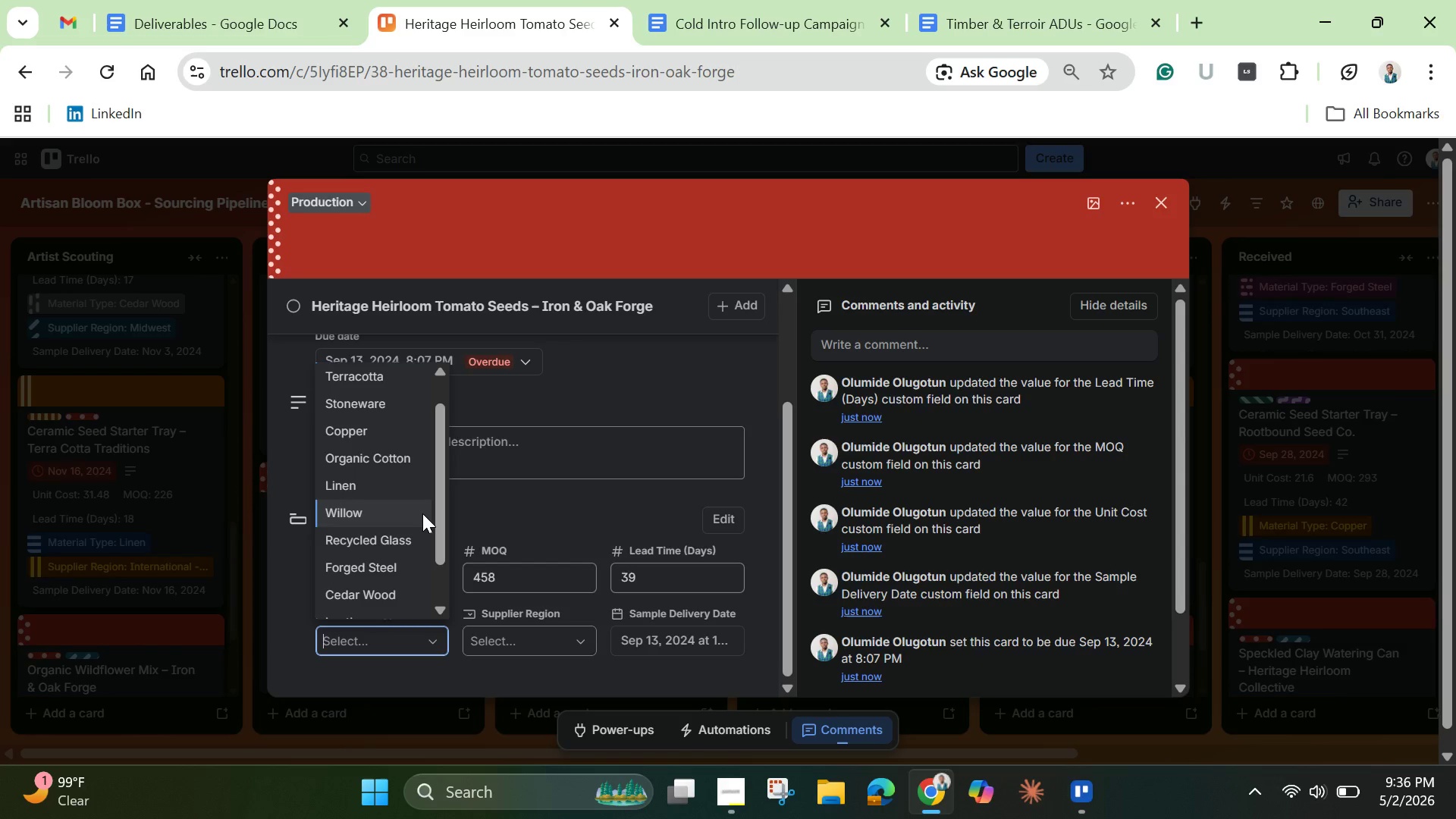 
left_click([392, 541])
 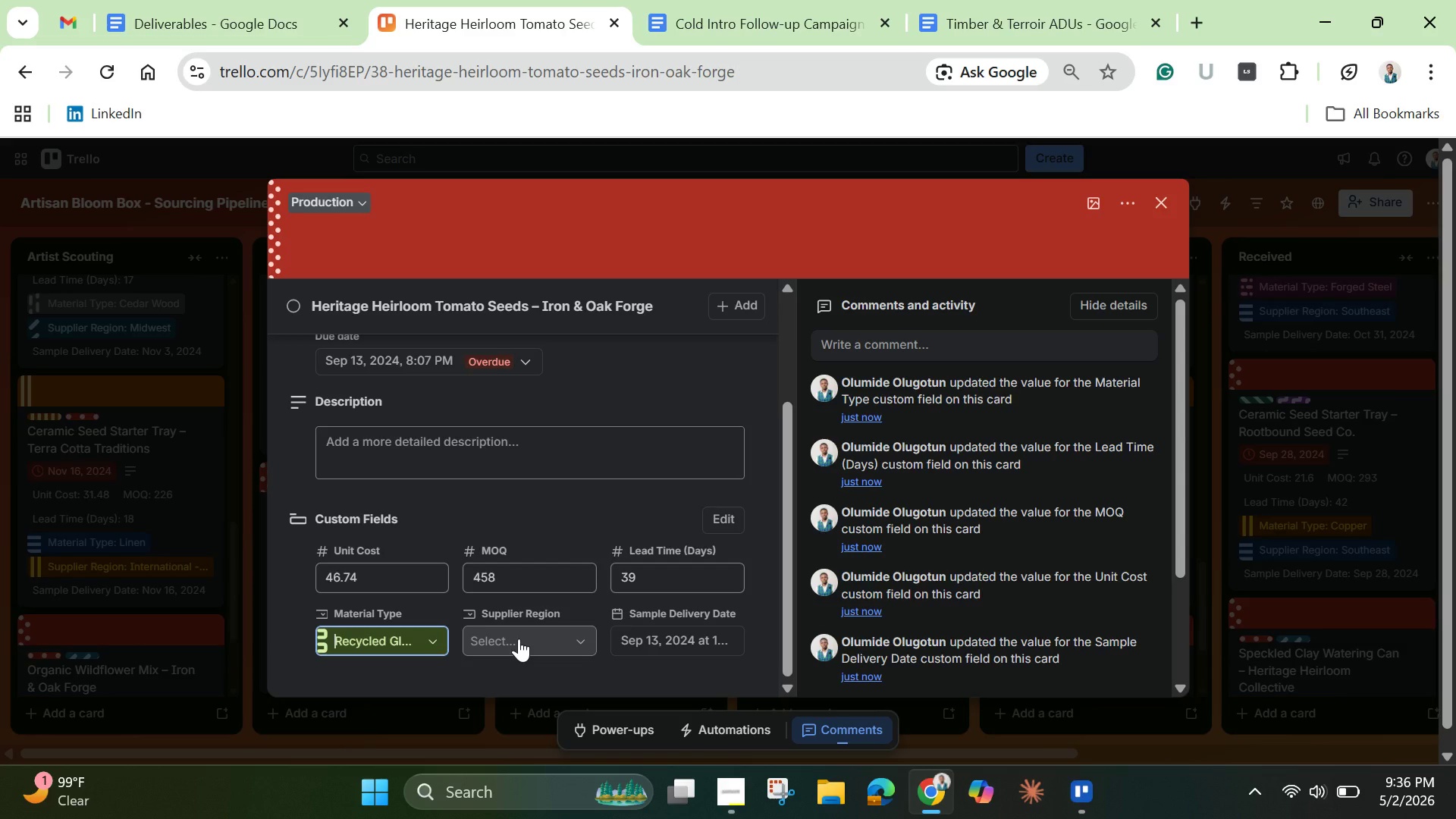 
wait(11.25)
 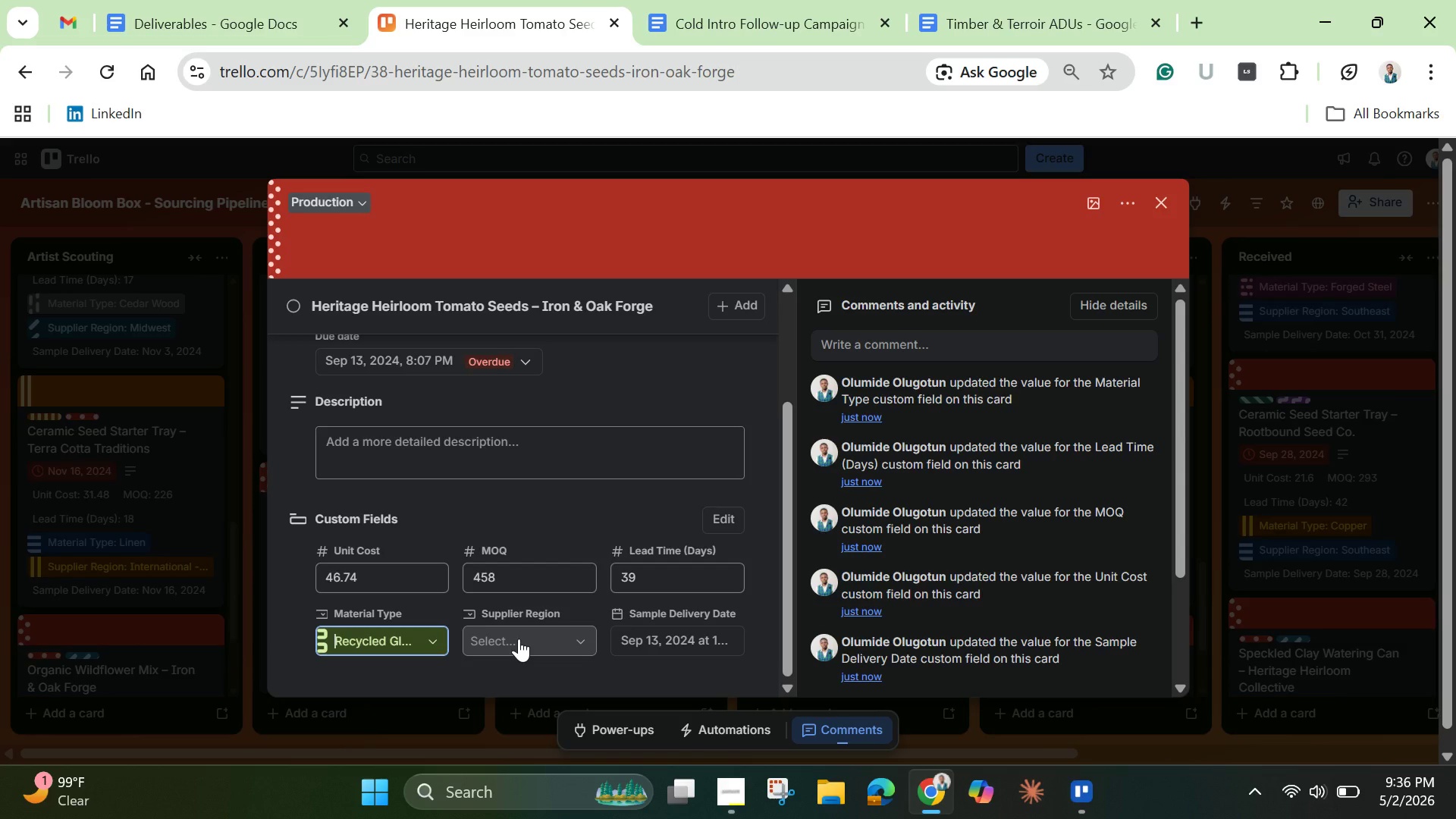 
left_click([519, 635])
 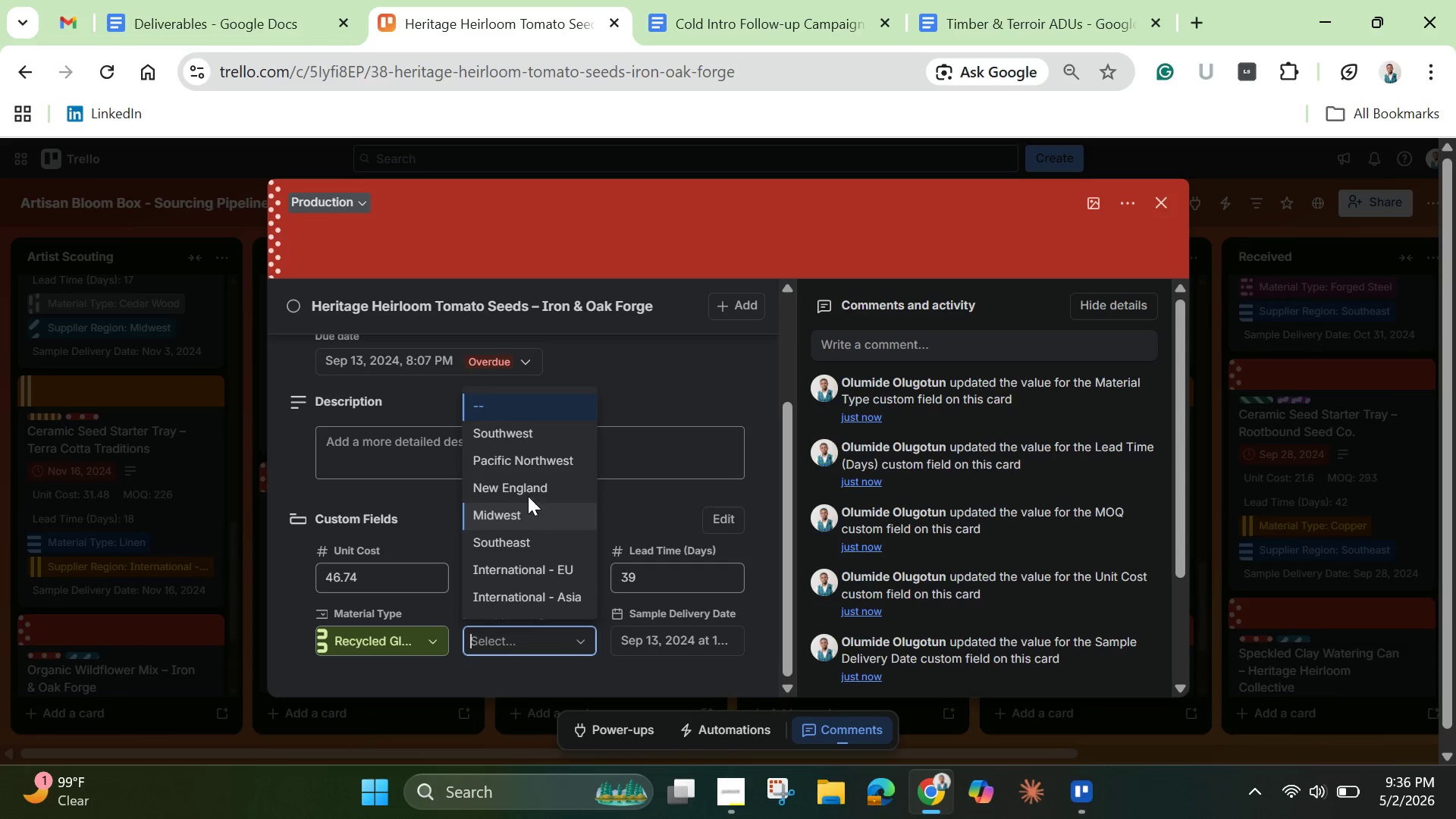 
left_click([528, 486])
 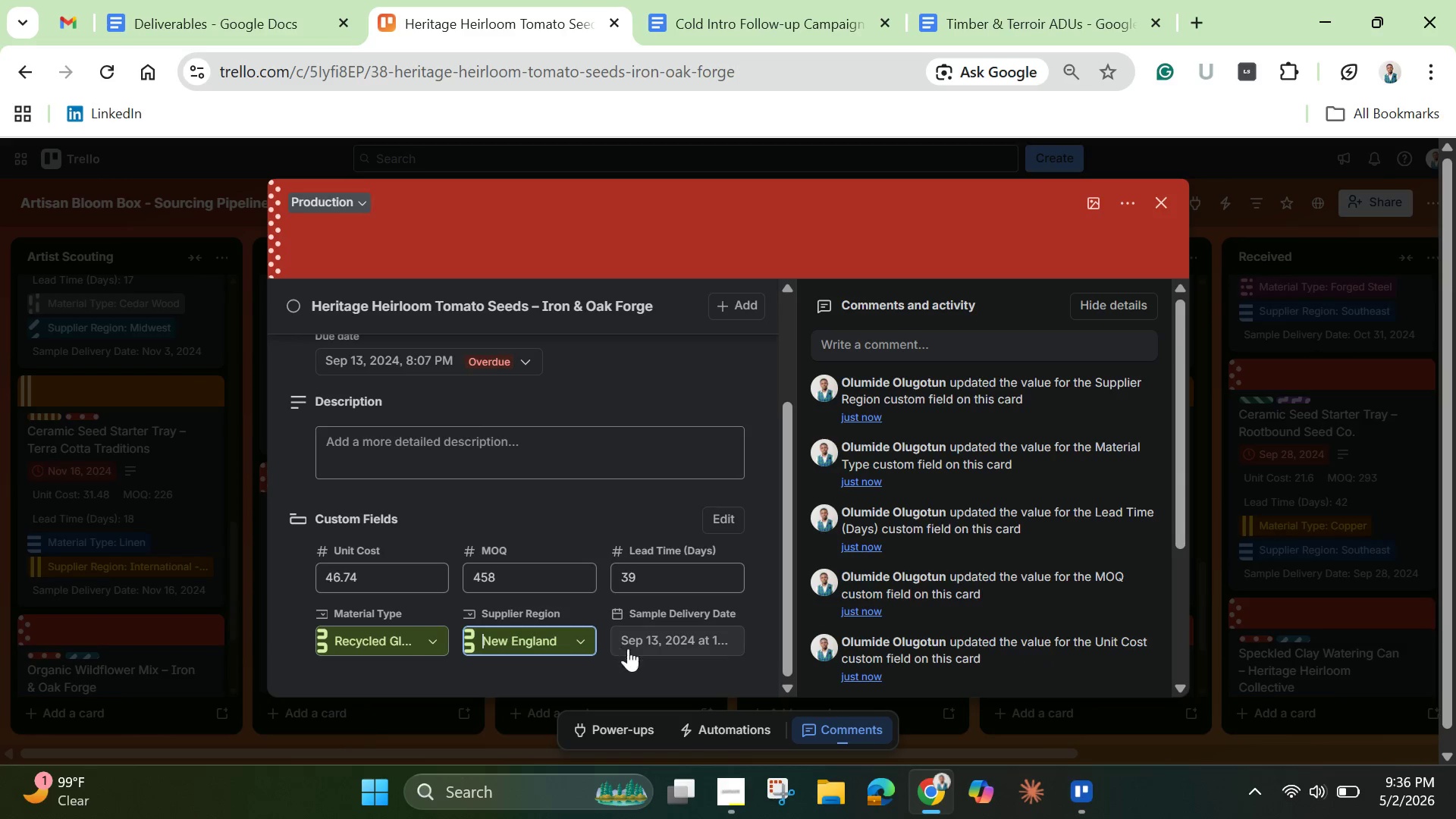 
mouse_move([713, 633])
 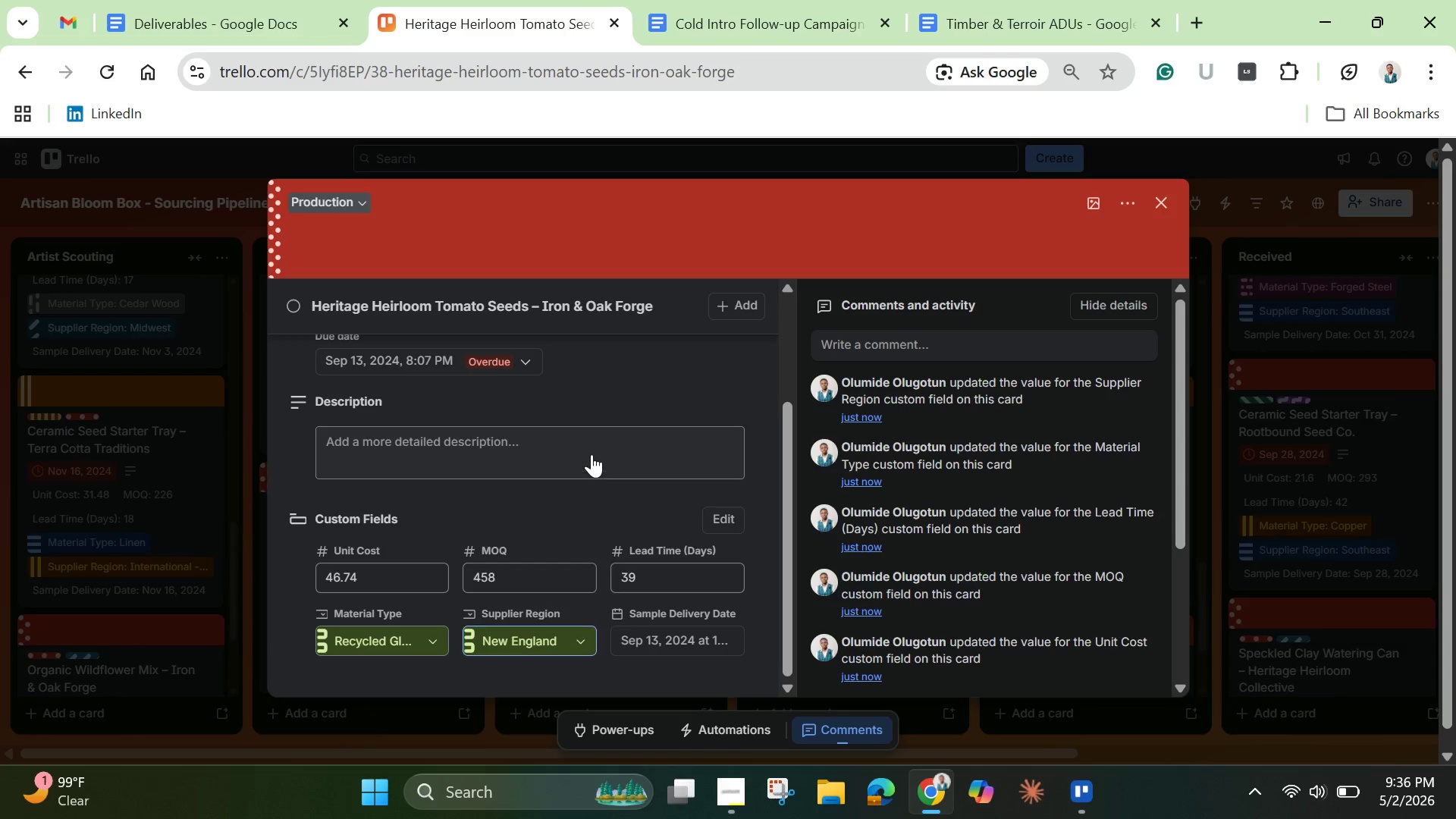 
left_click([592, 454])
 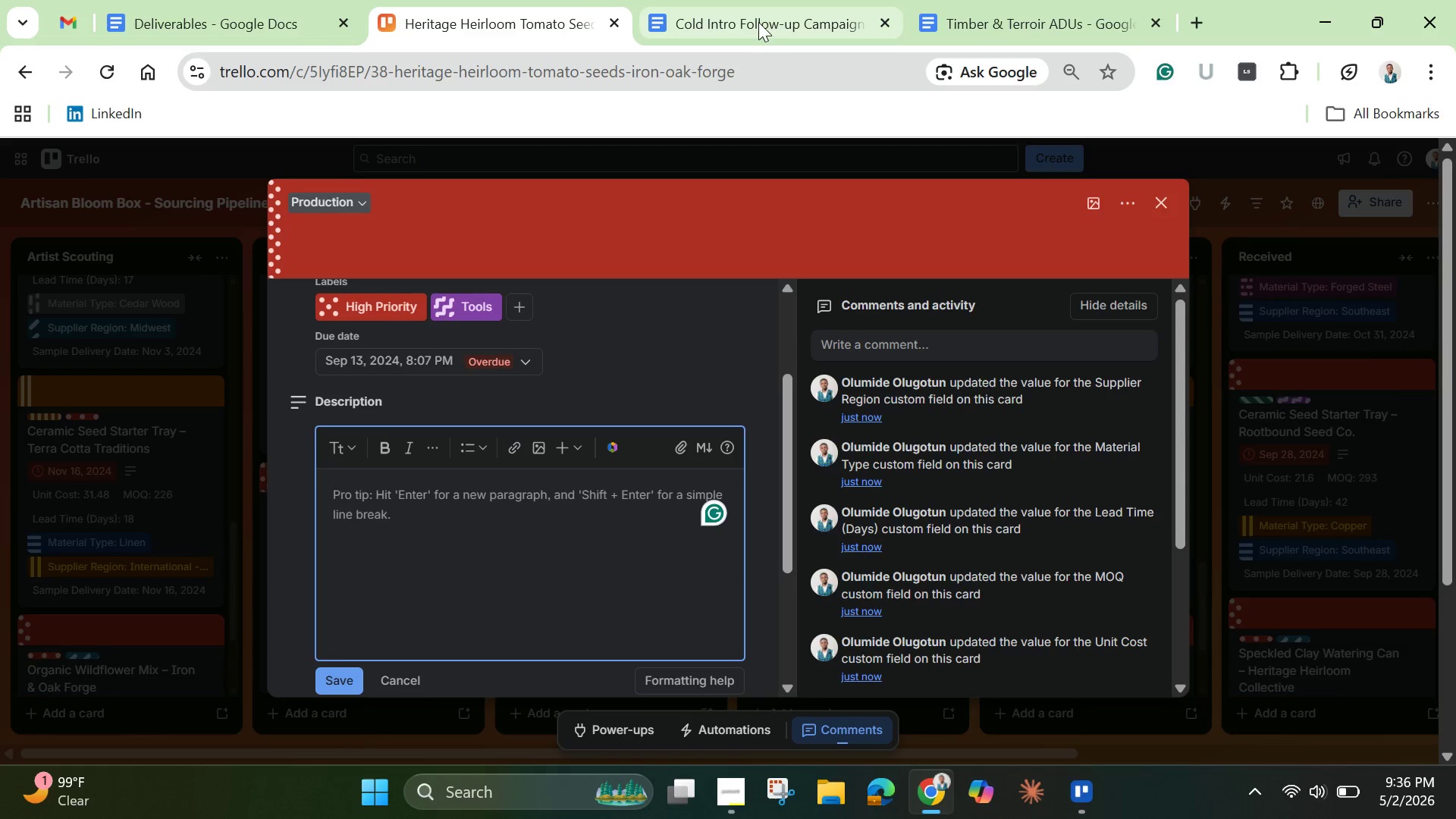 
left_click([758, 21])
 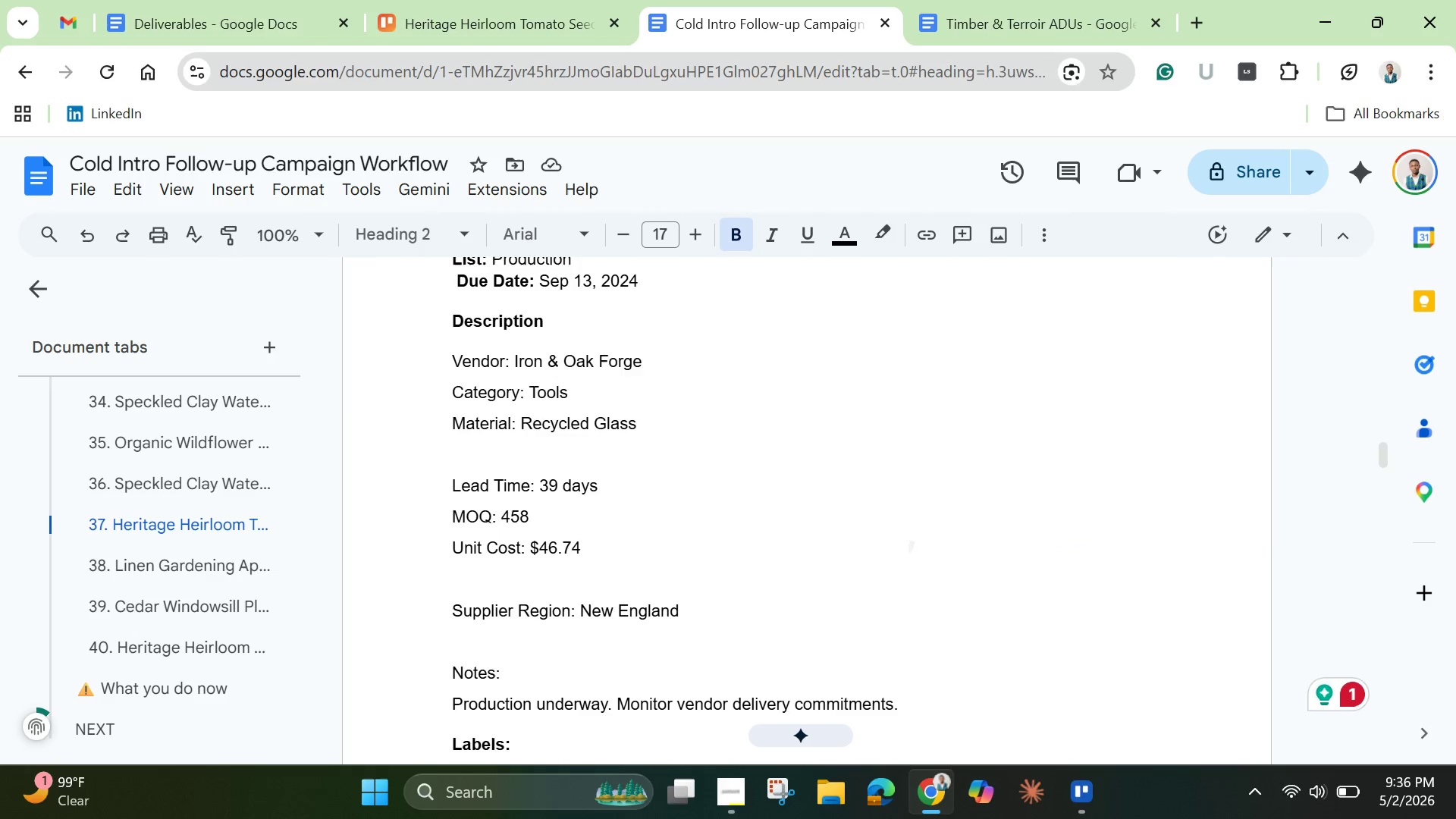 
wait(8.16)
 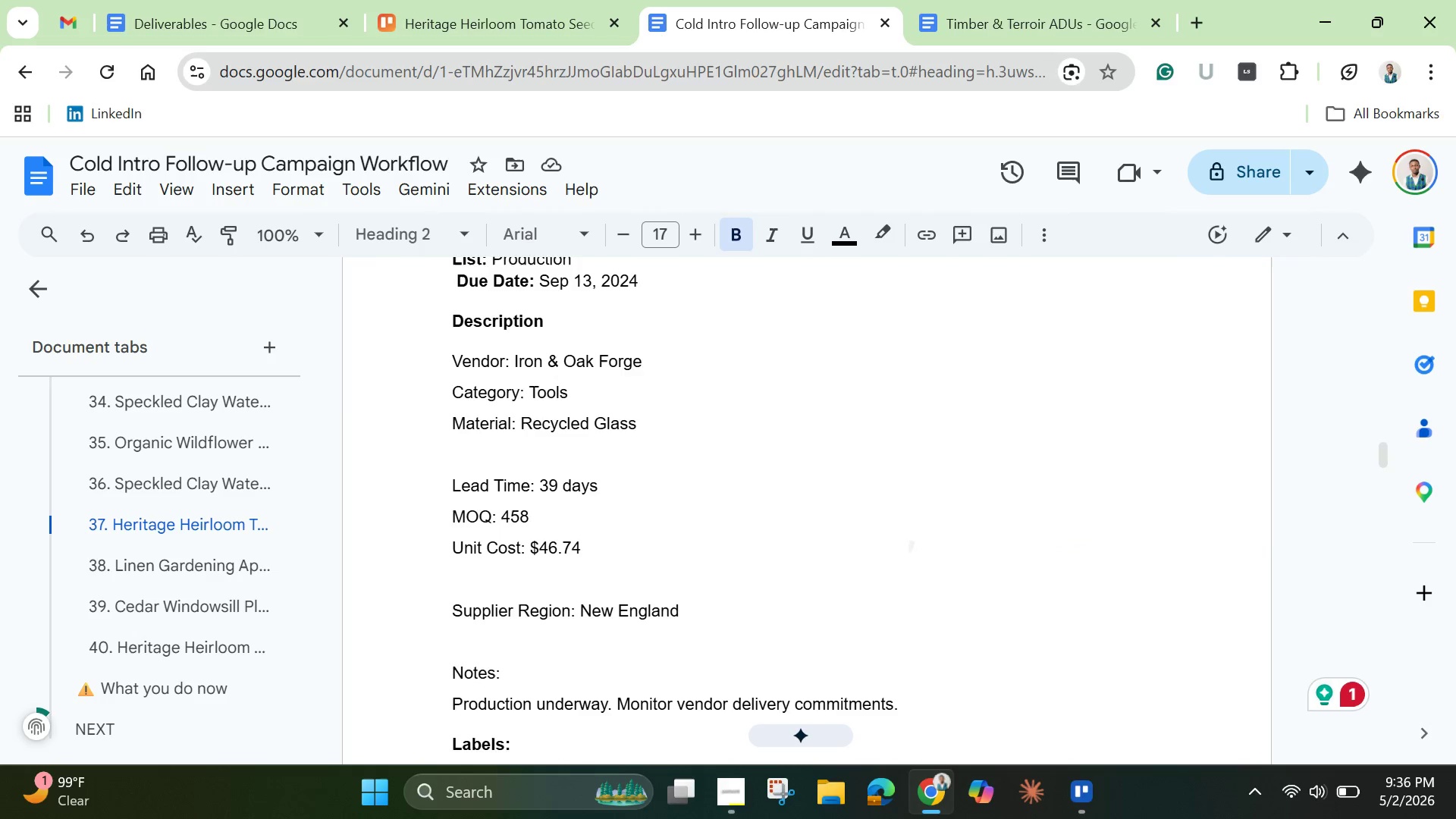 
left_click_drag(start_coordinate=[449, 312], to_coordinate=[951, 650])
 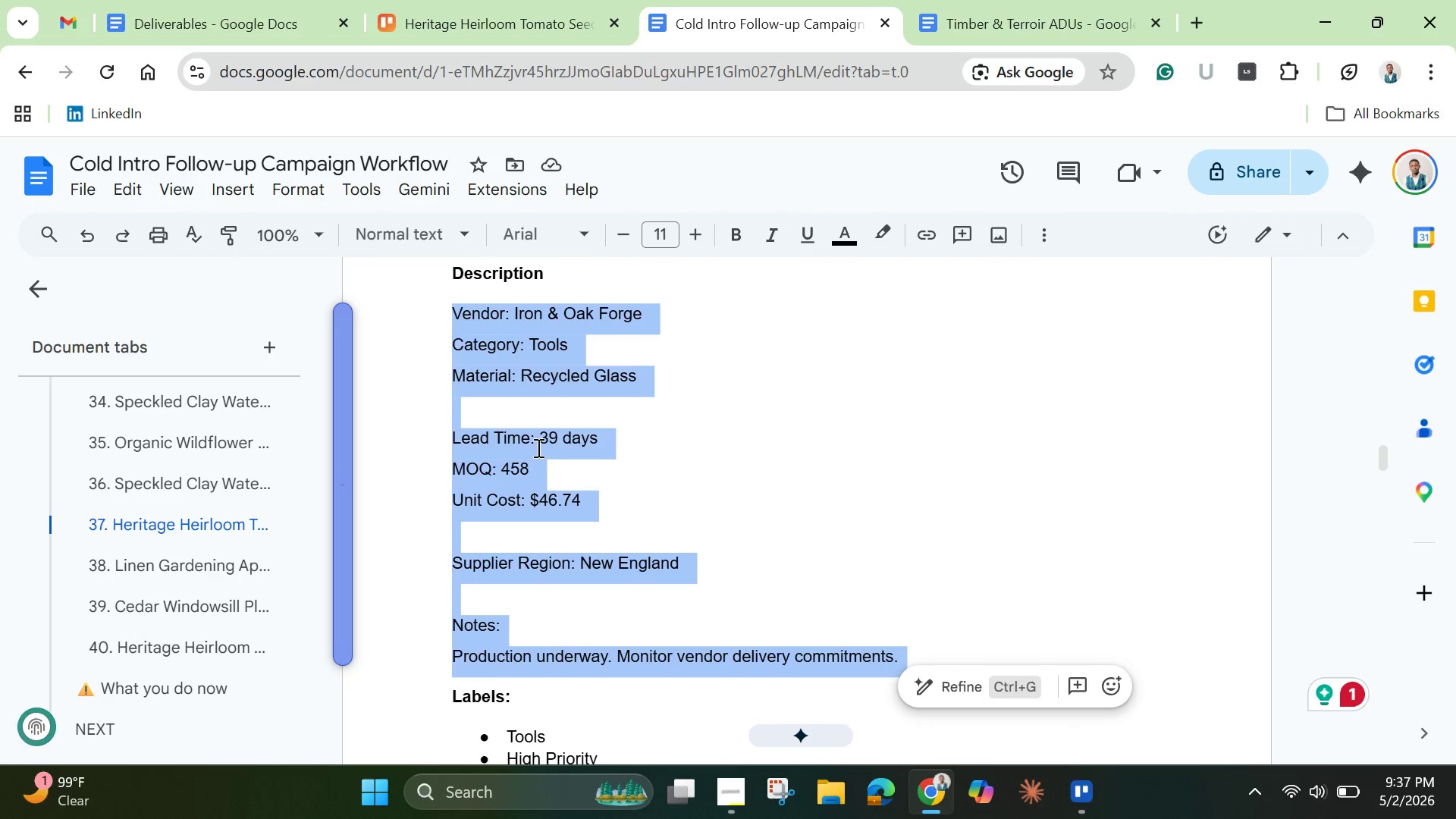 
right_click([537, 447])
 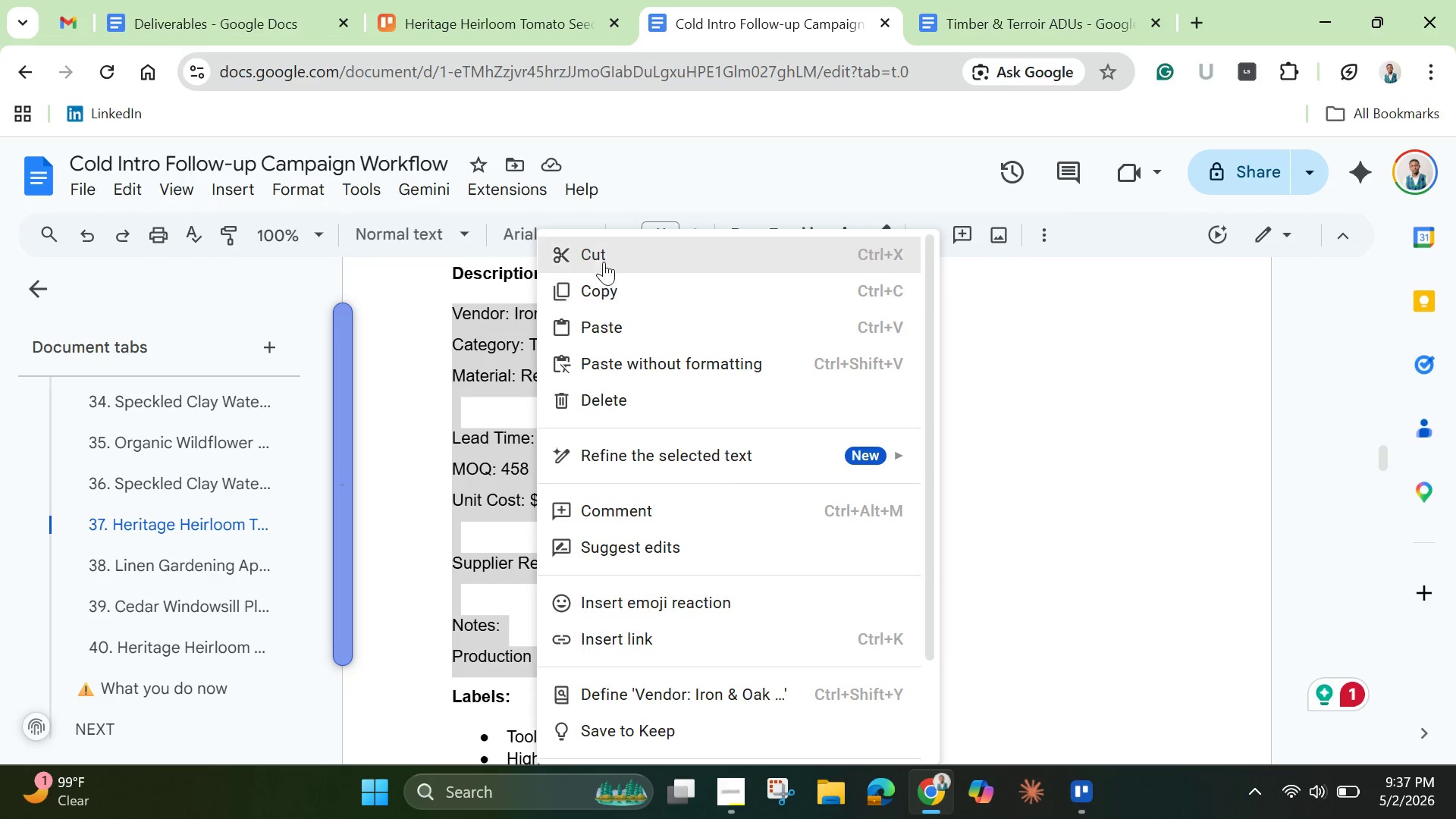 
left_click([605, 257])
 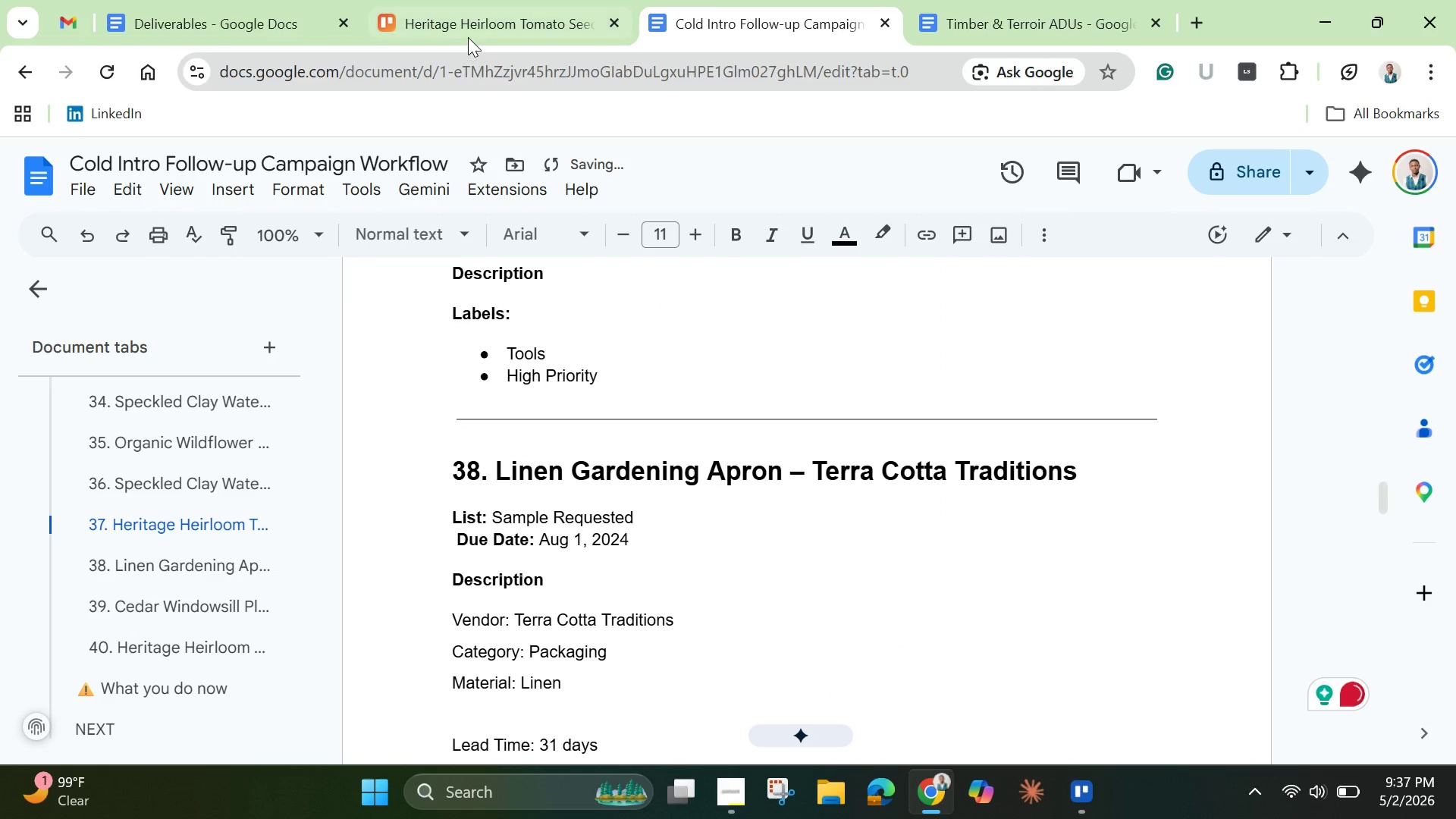 
left_click([481, 20])
 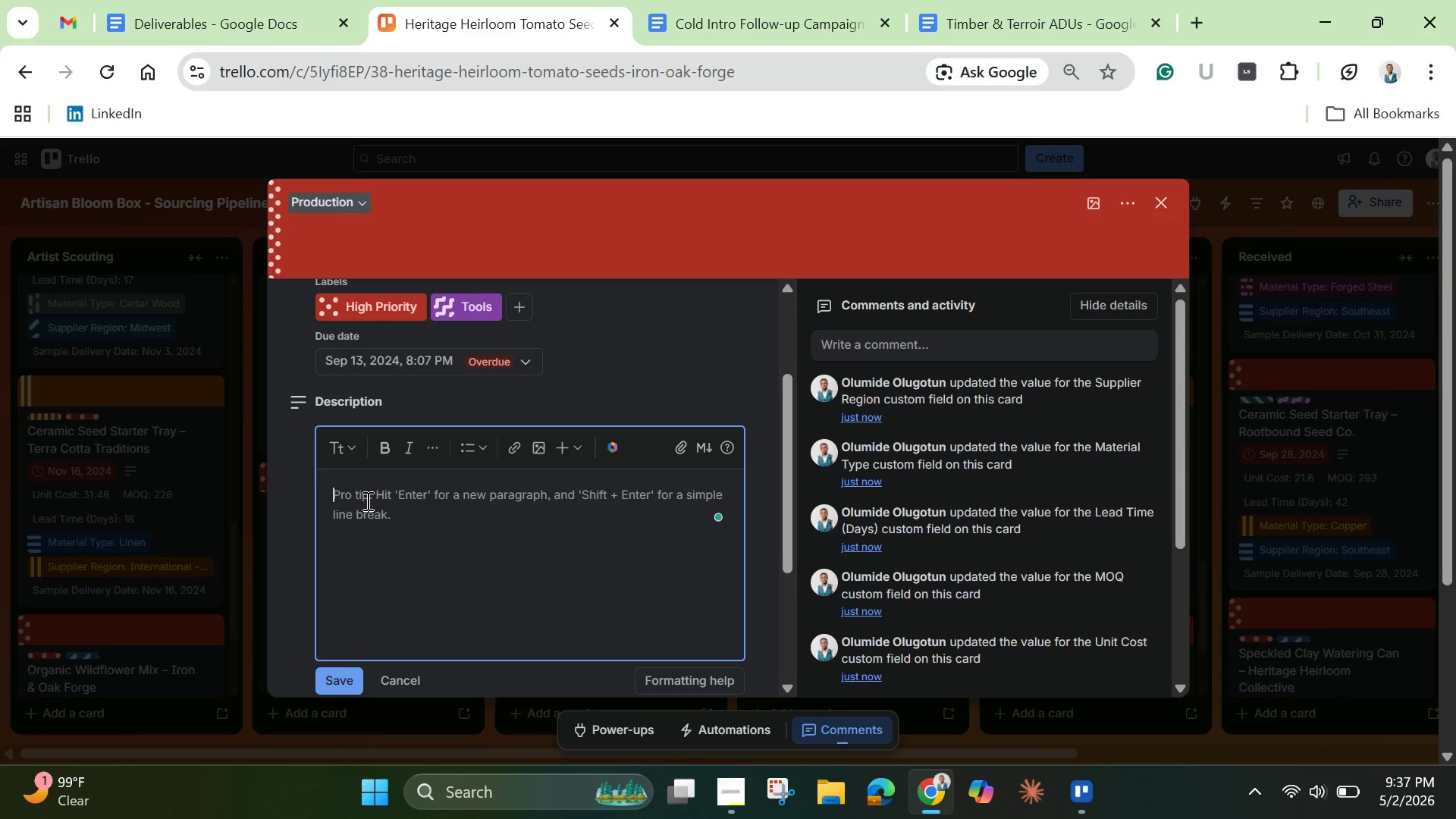 
key(Shift+ShiftLeft)
 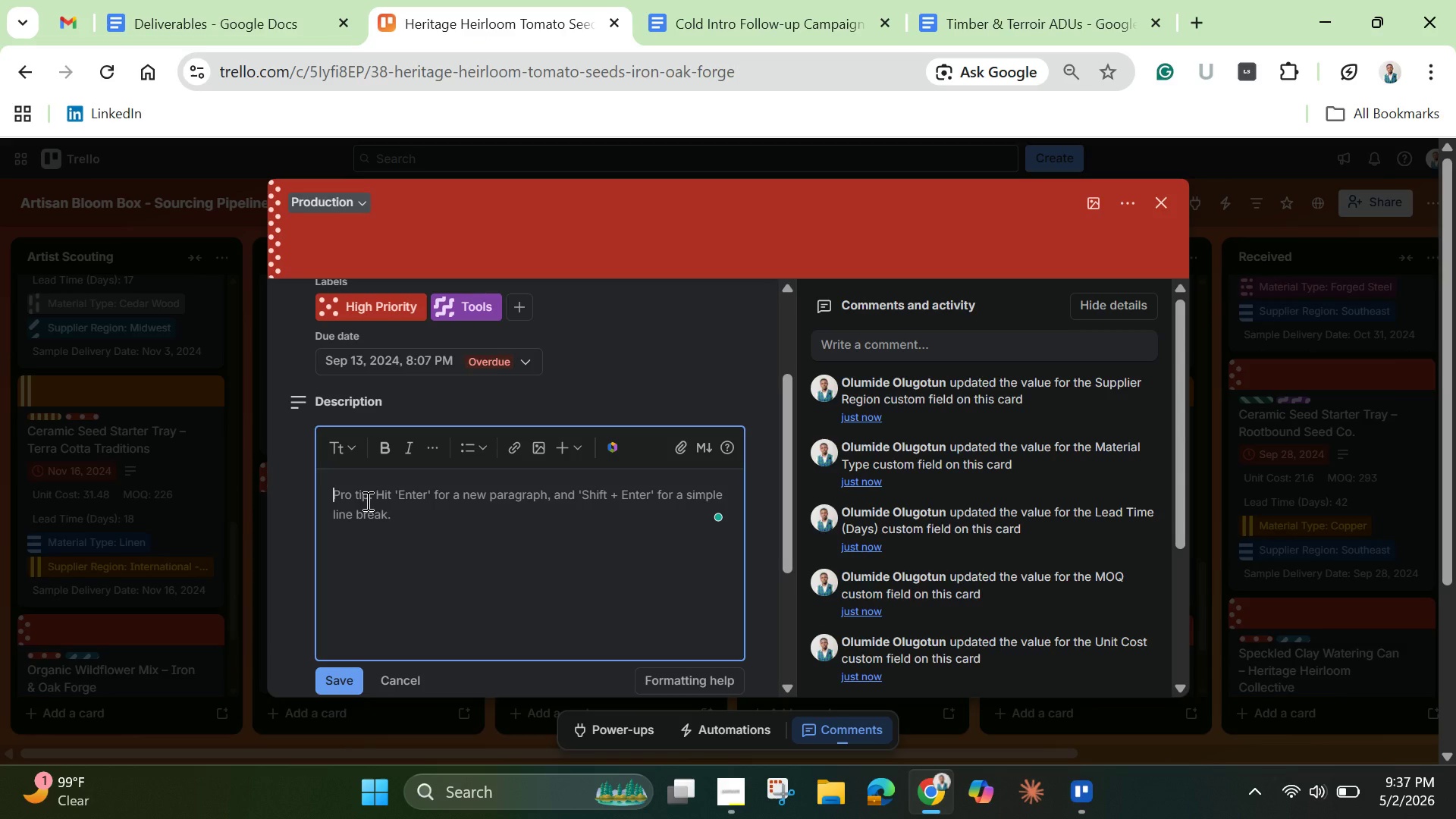 
key(Control+V)
 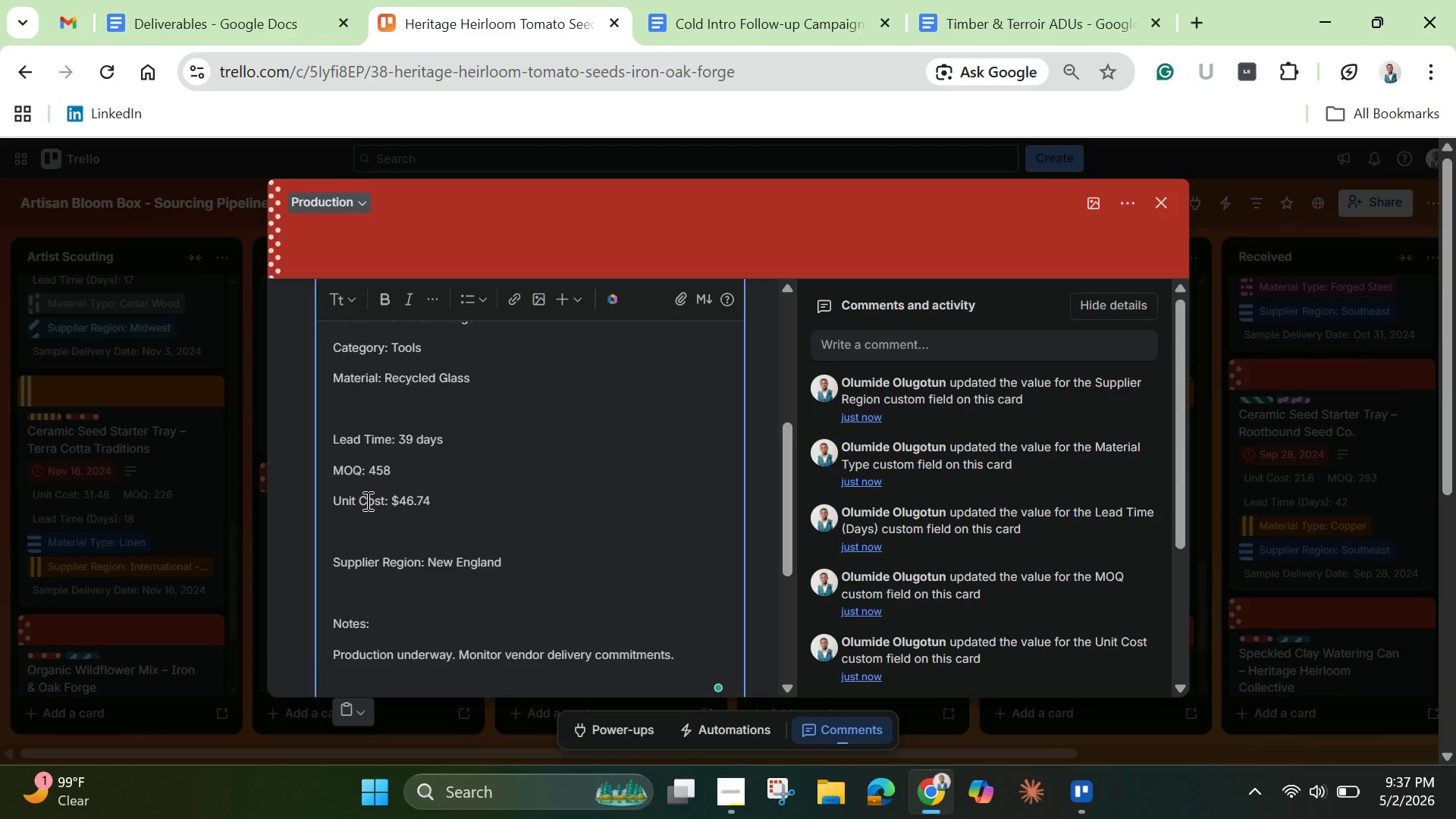 
scroll: coordinate [351, 518], scroll_direction: down, amount: 1.0
 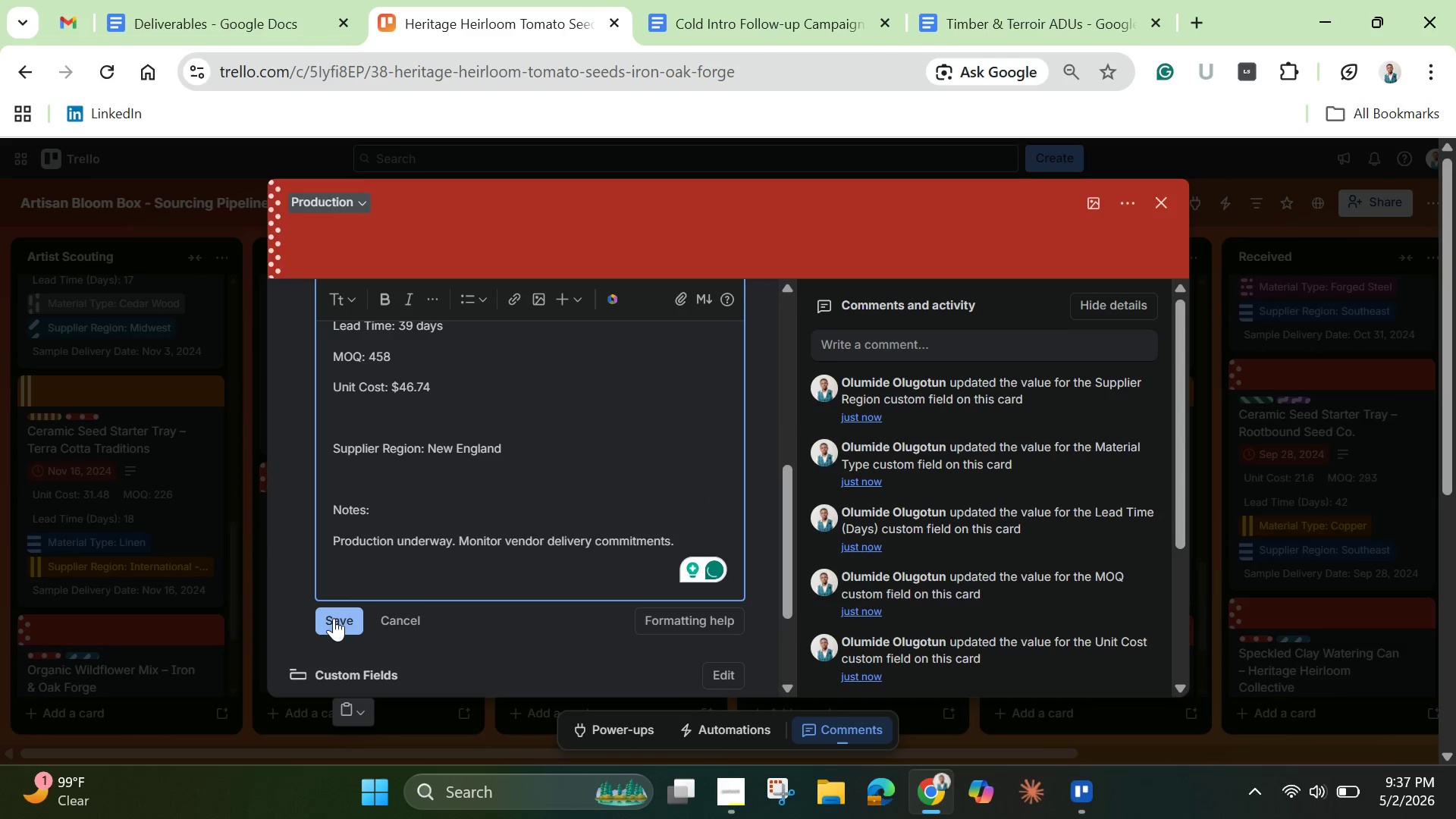 
left_click([334, 618])
 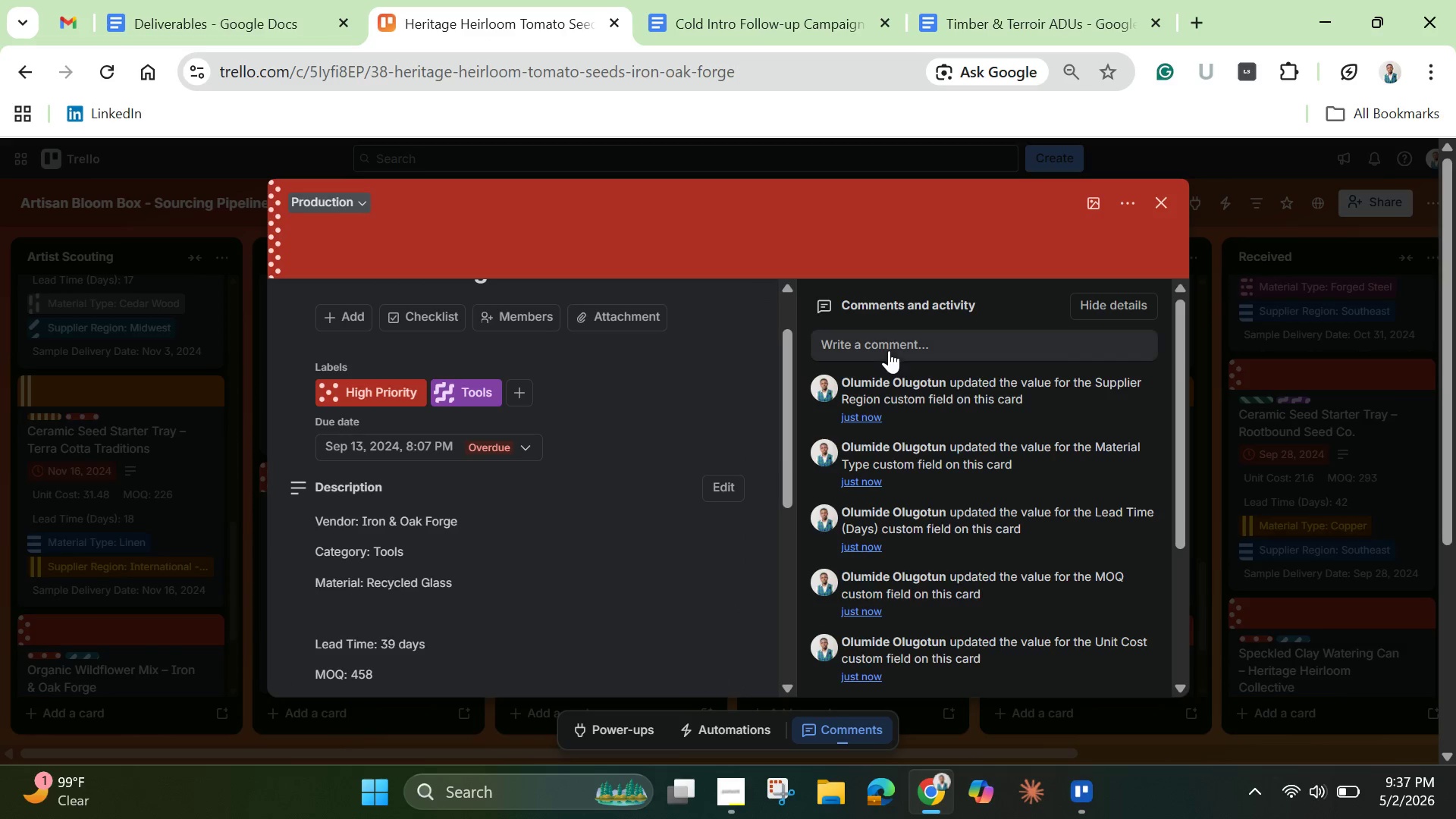 
left_click_drag(start_coordinate=[789, 435], to_coordinate=[765, 333])
 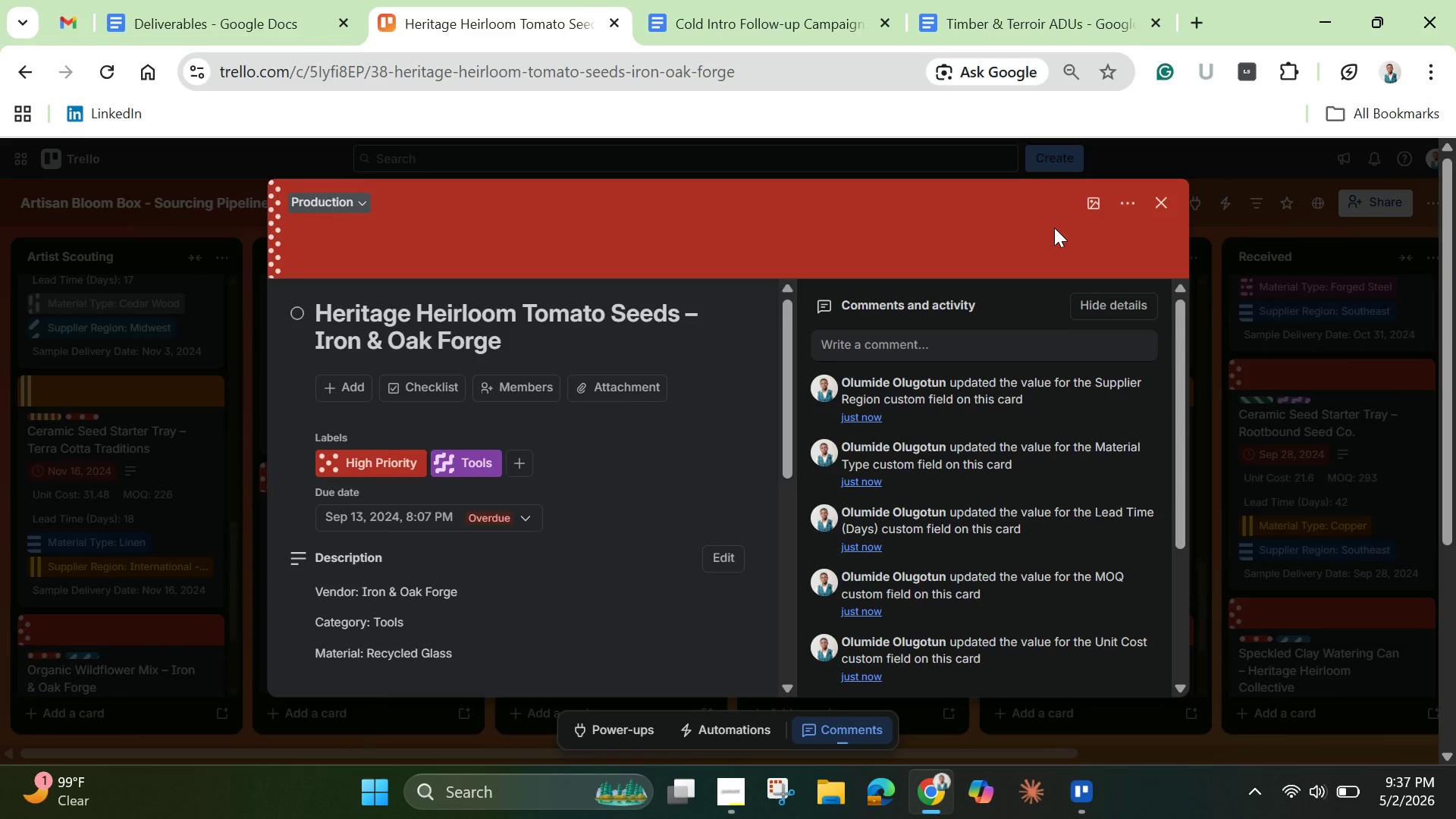 
mouse_move([1059, 222])
 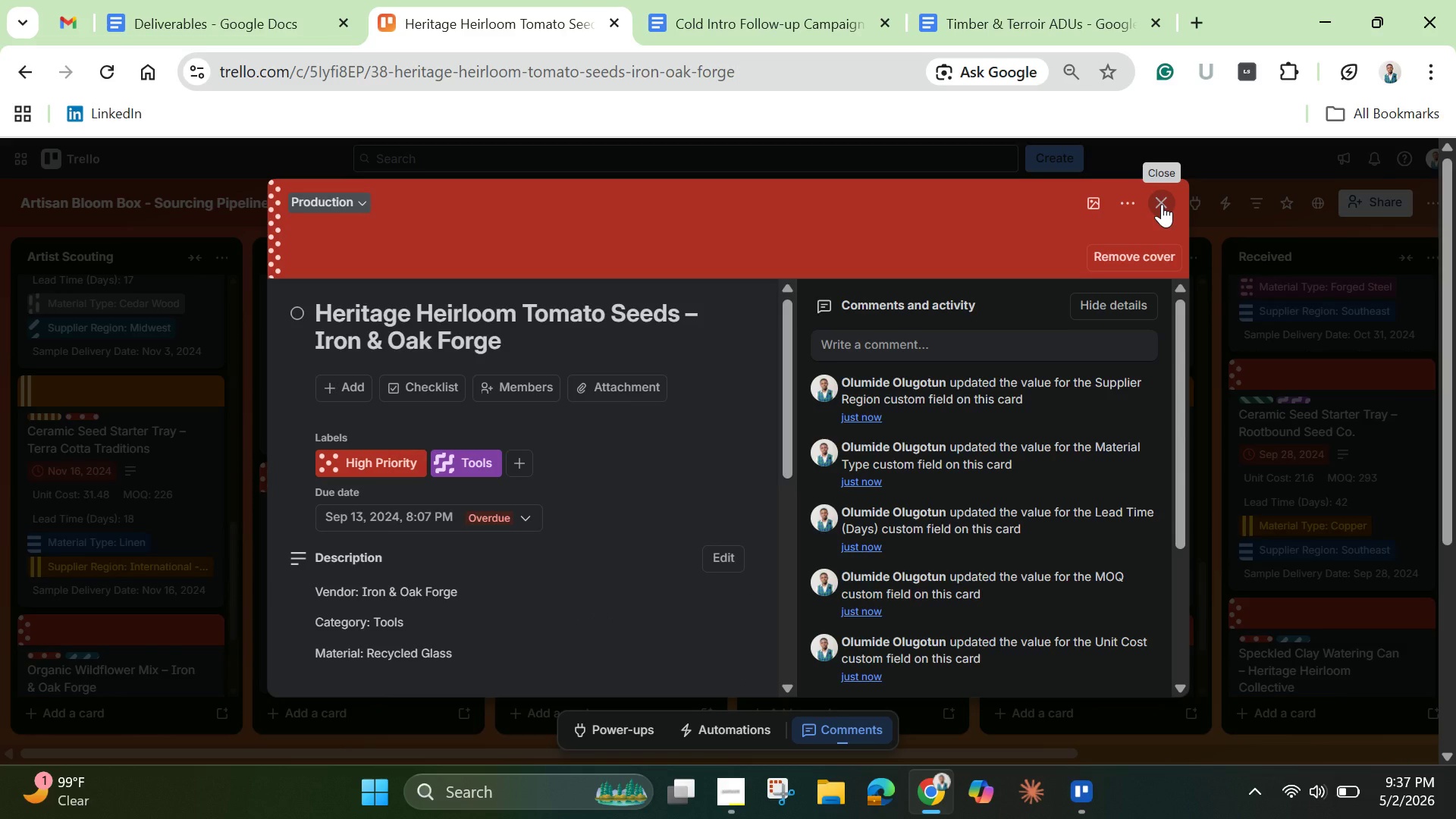 
left_click([1162, 204])
 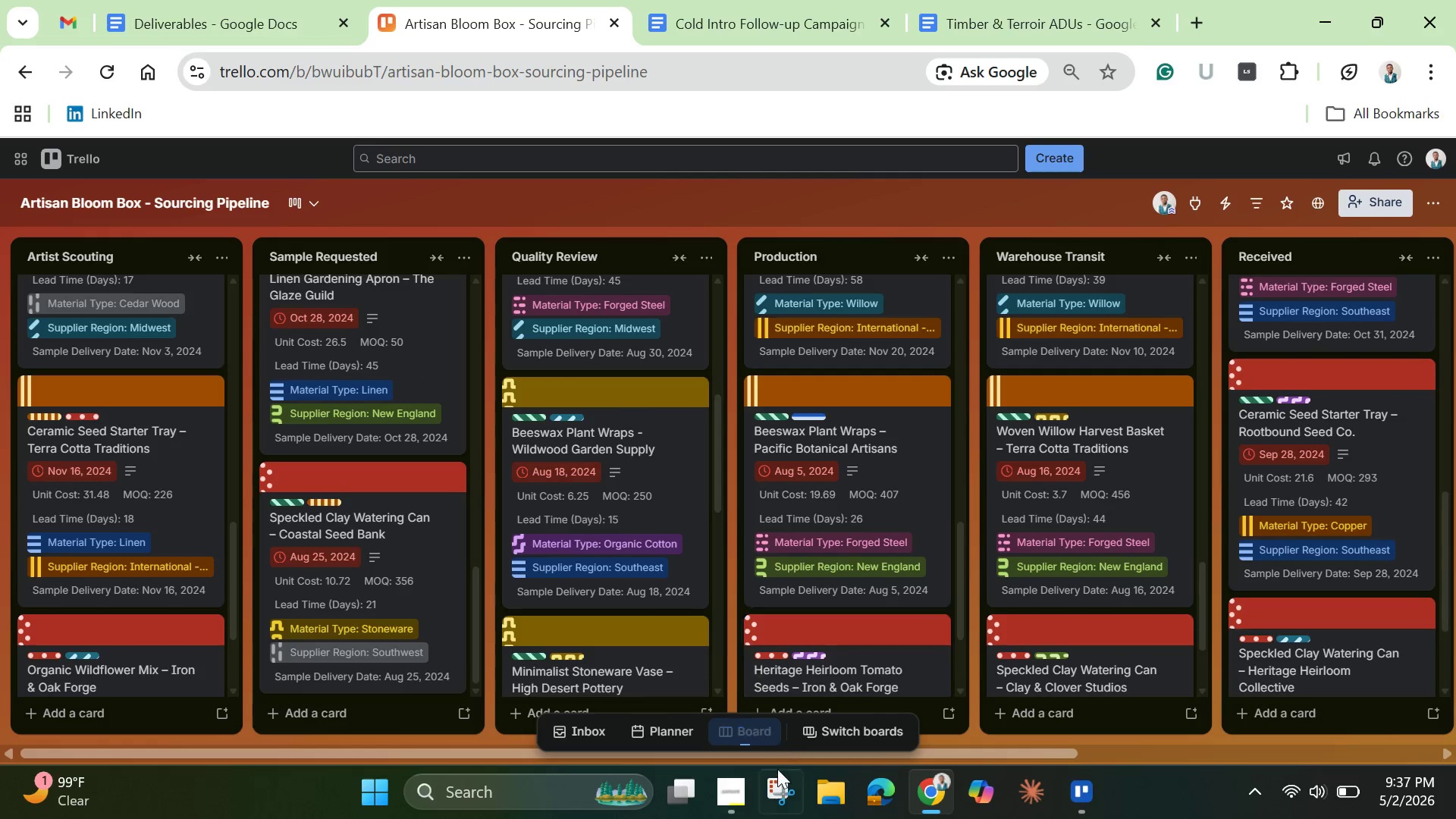 
left_click([731, 793])